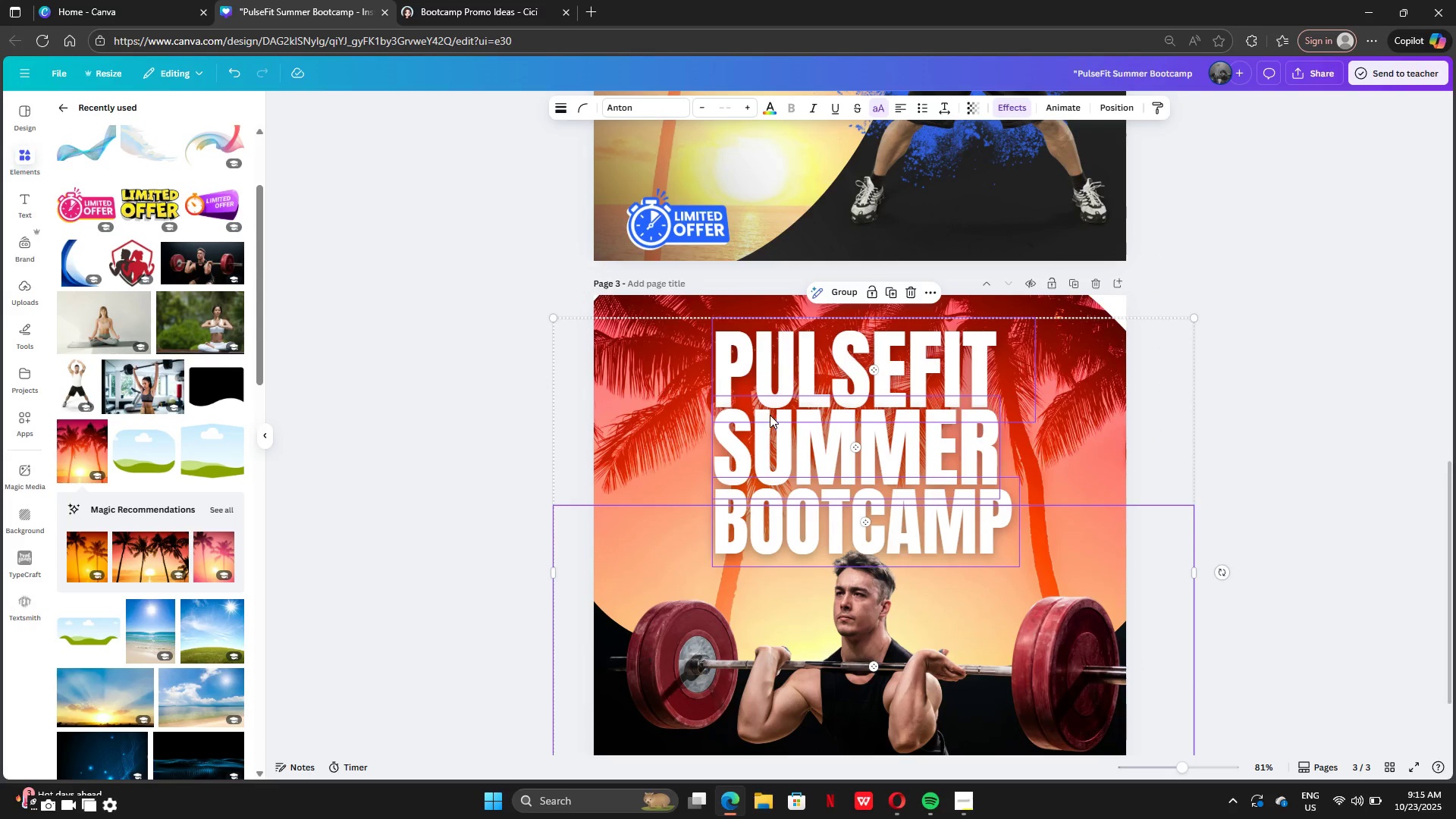 
left_click([770, 415])
 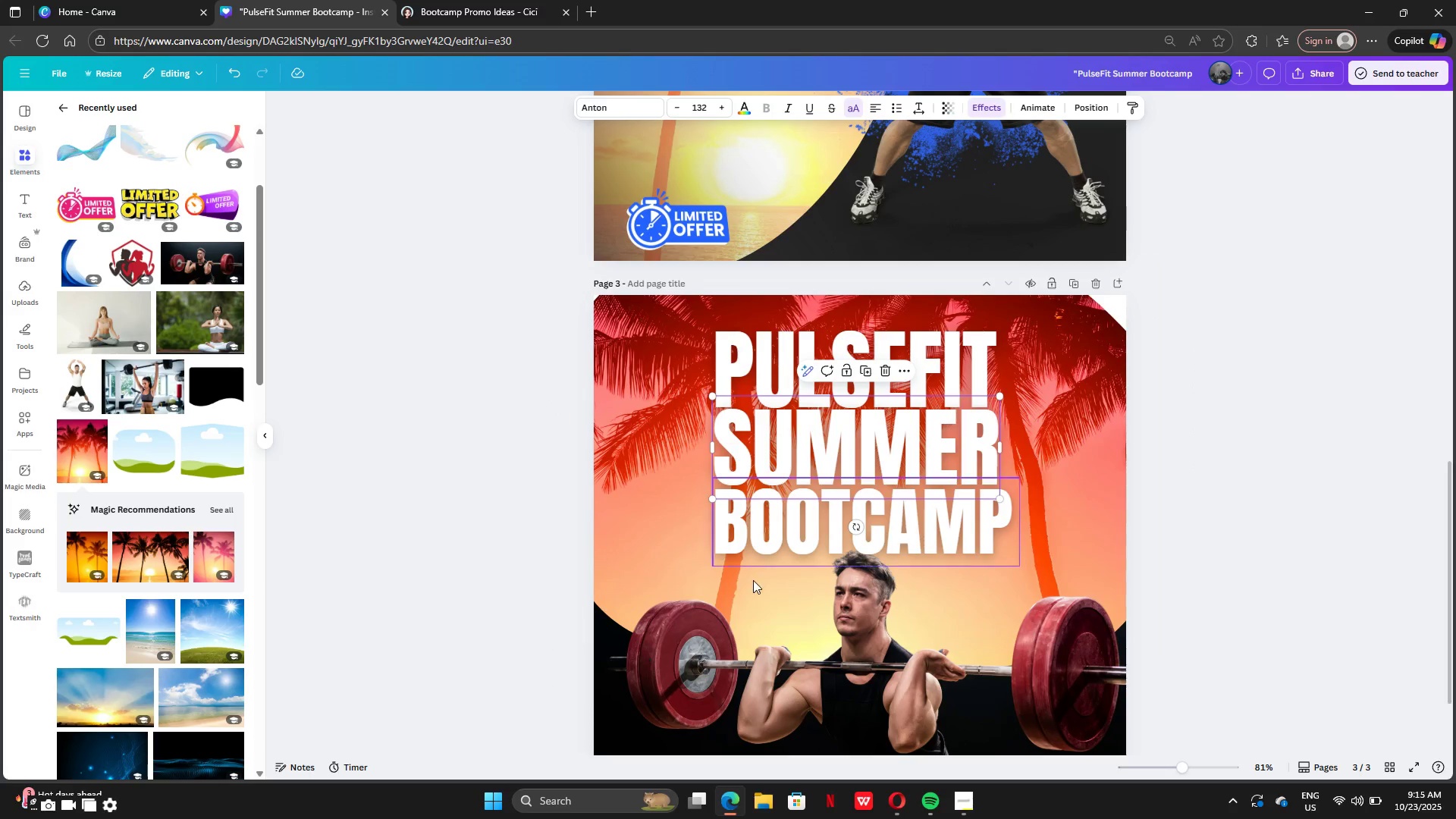 
left_click([753, 580])
 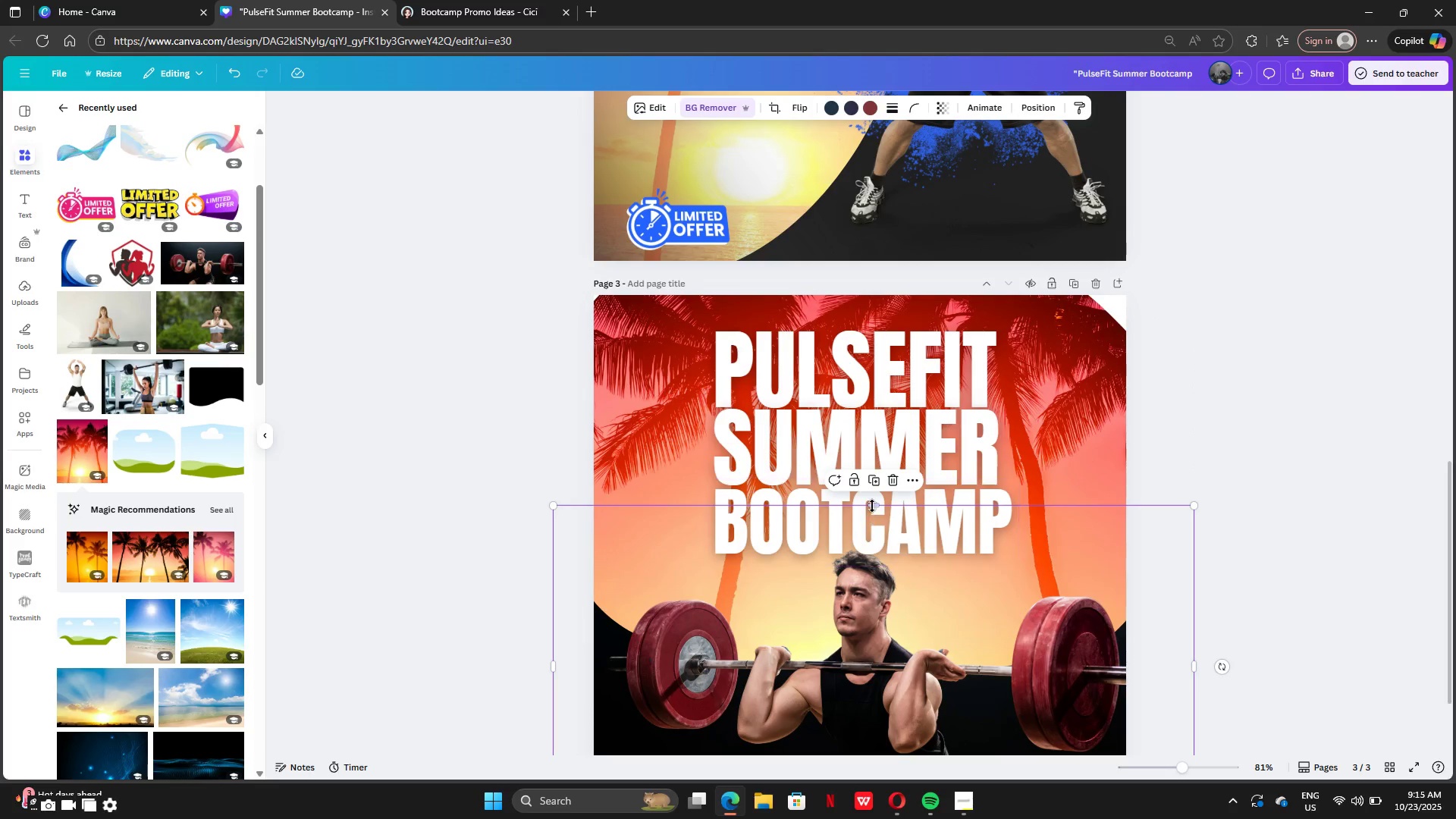 
left_click_drag(start_coordinate=[873, 504], to_coordinate=[875, 542])
 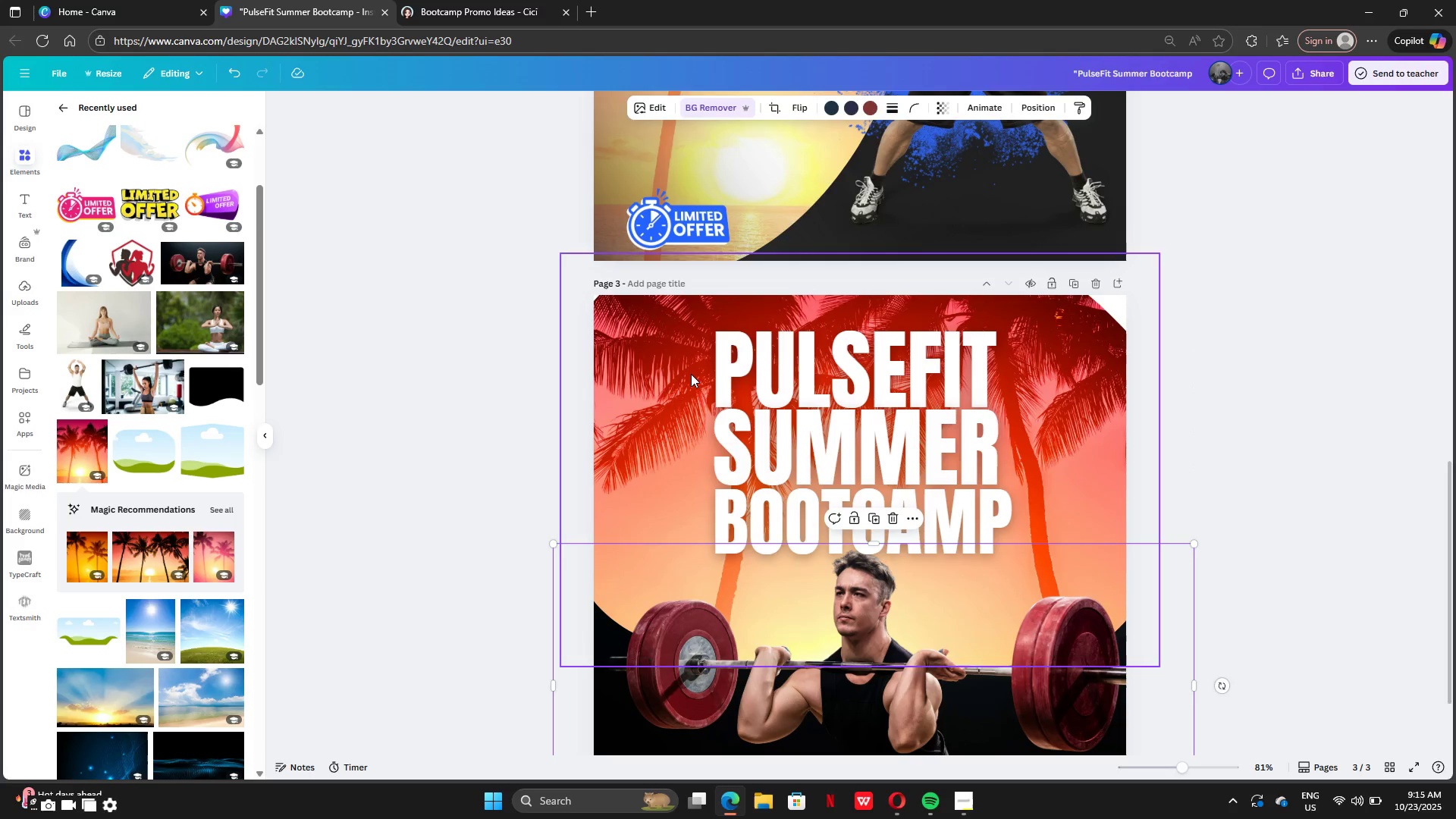 
left_click([691, 374])
 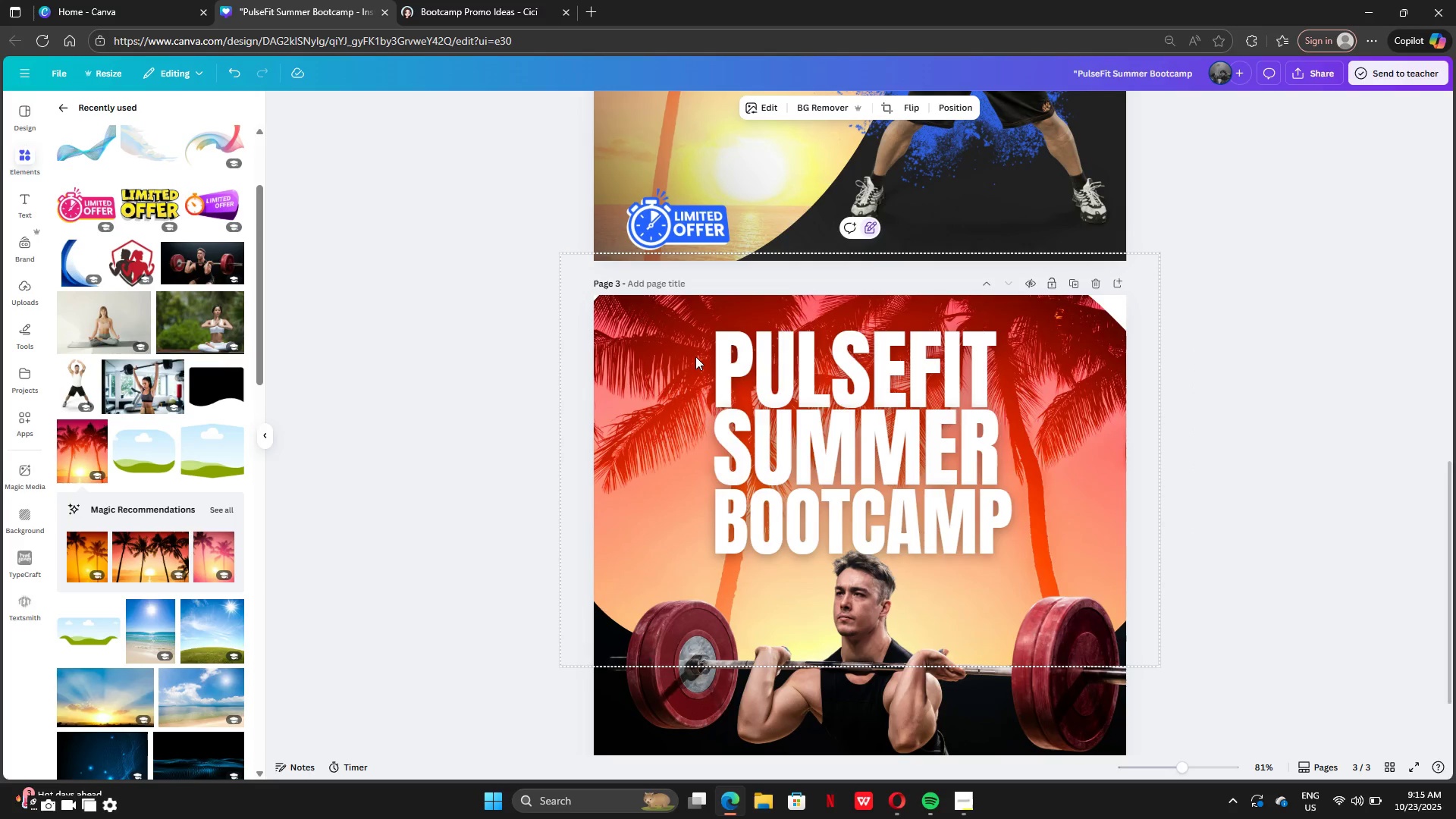 
left_click_drag(start_coordinate=[695, 356], to_coordinate=[861, 488])
 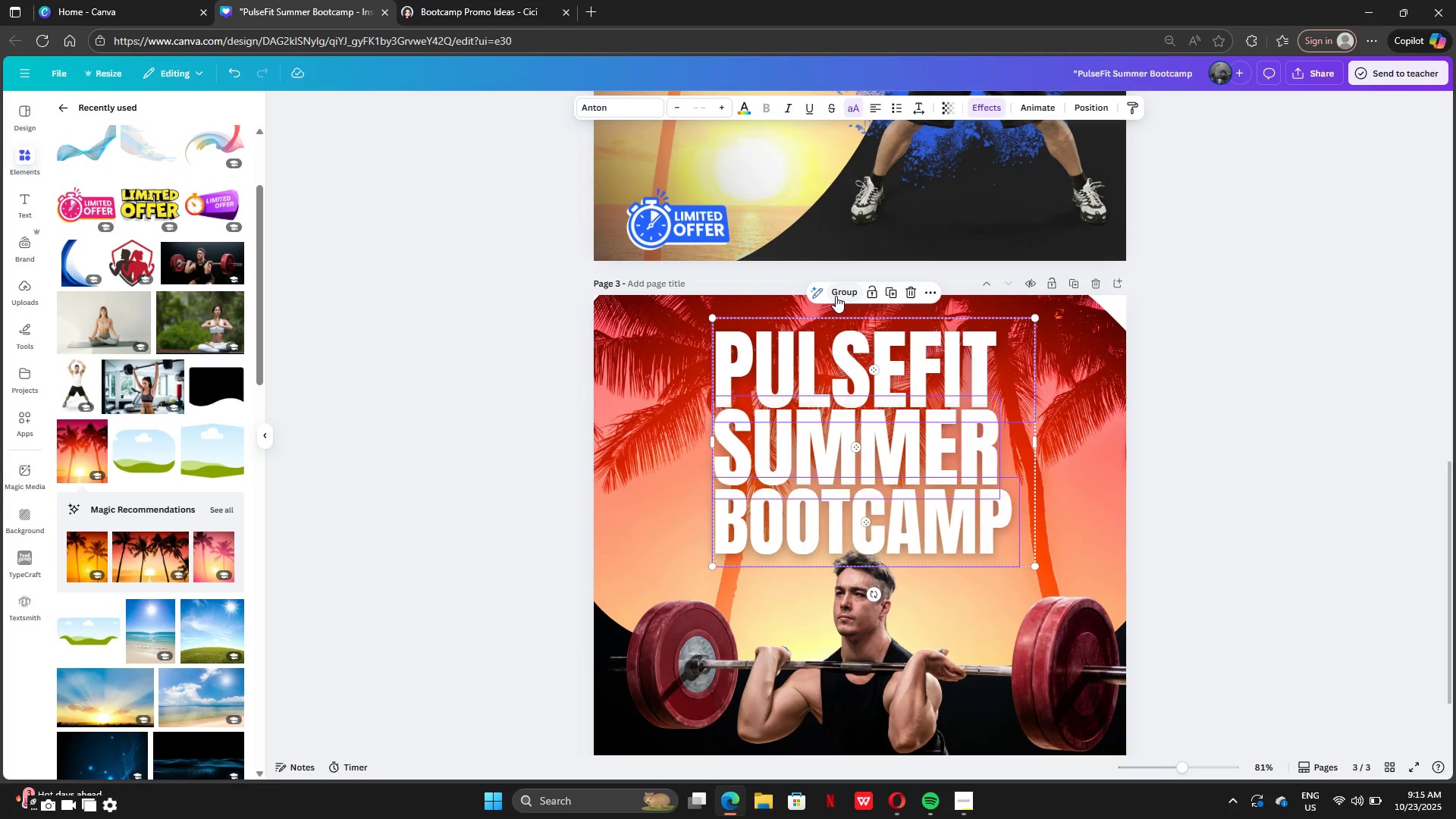 
left_click([836, 296])
 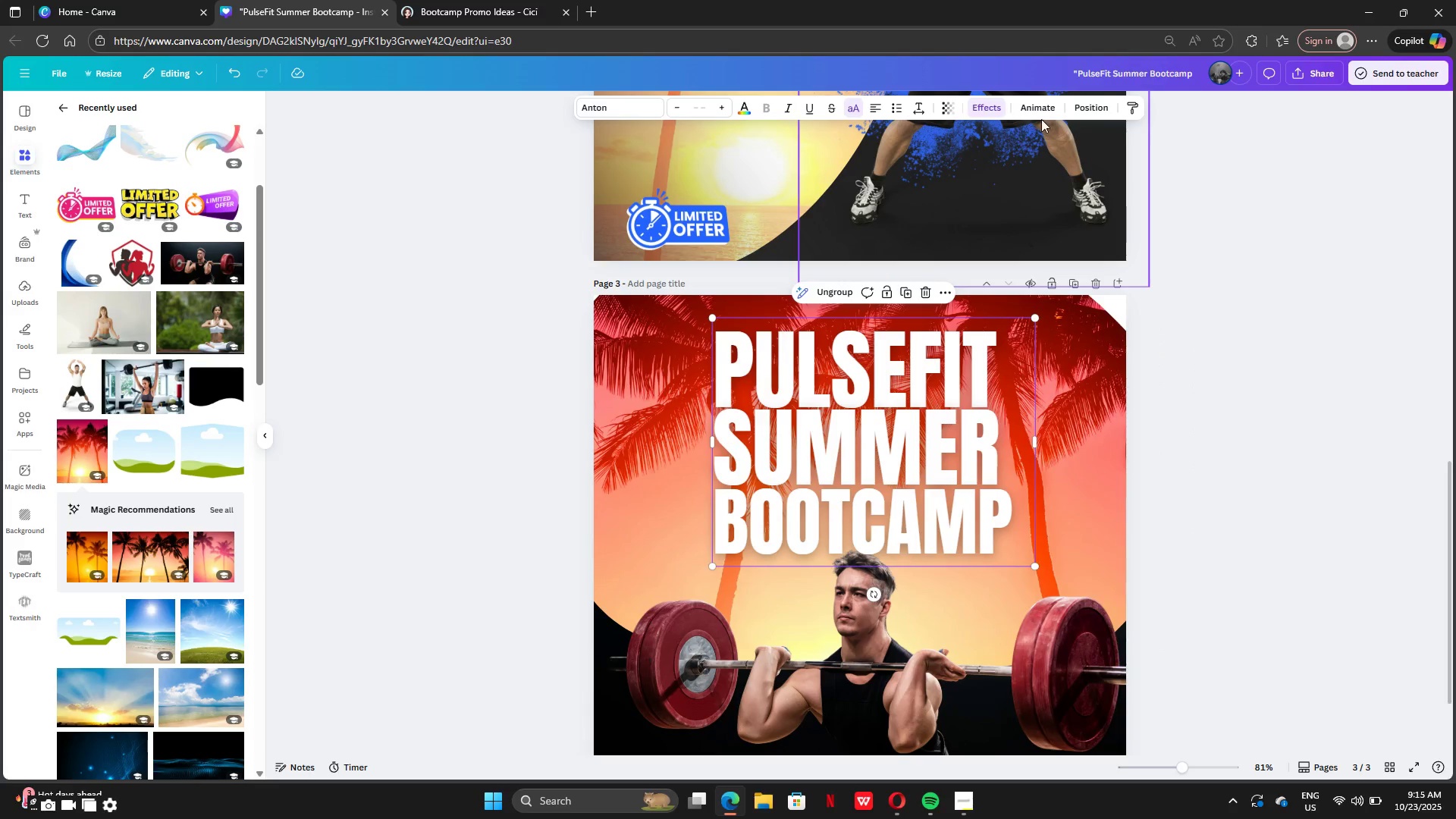 
left_click([1081, 111])
 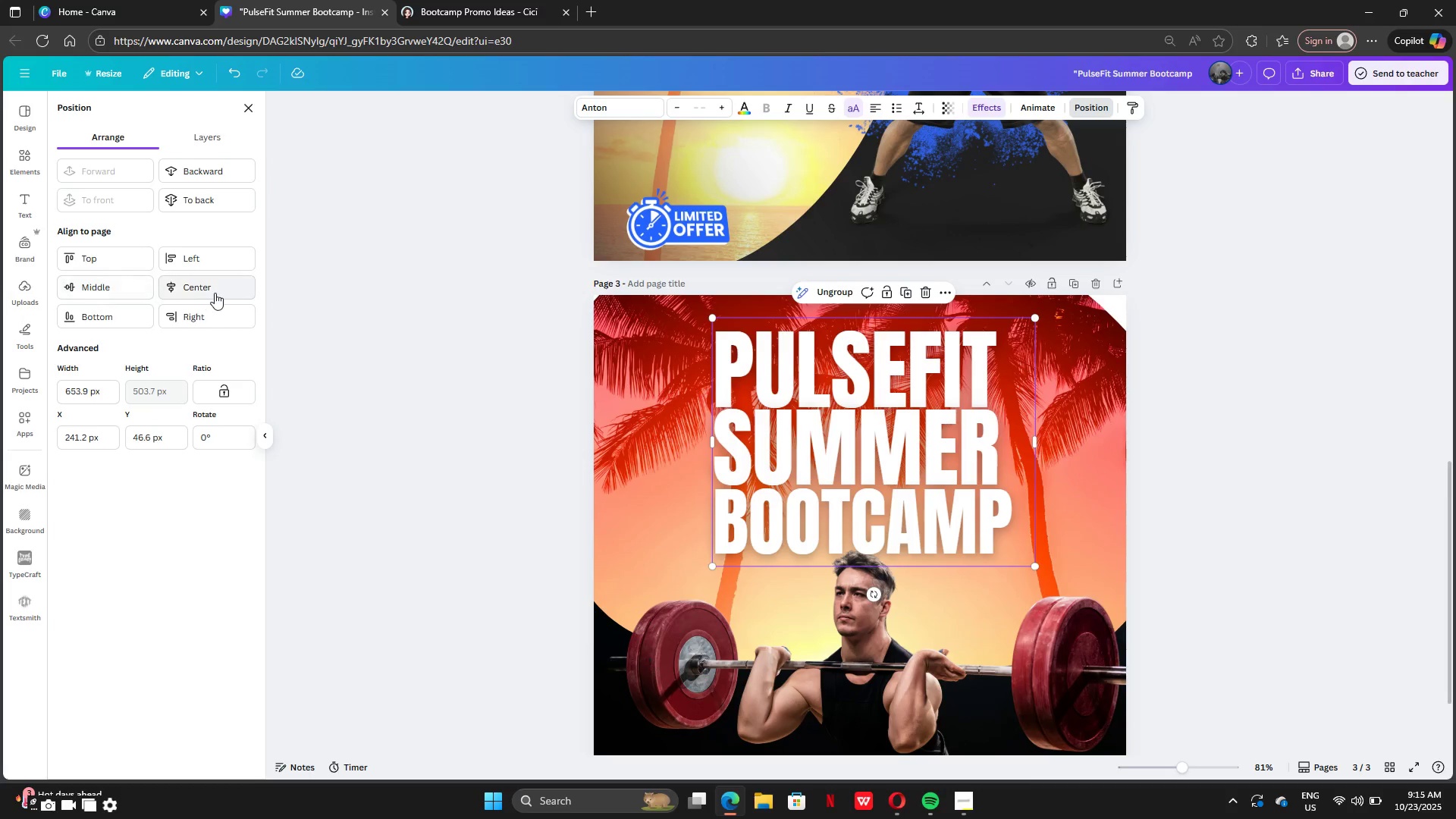 
left_click([215, 293])
 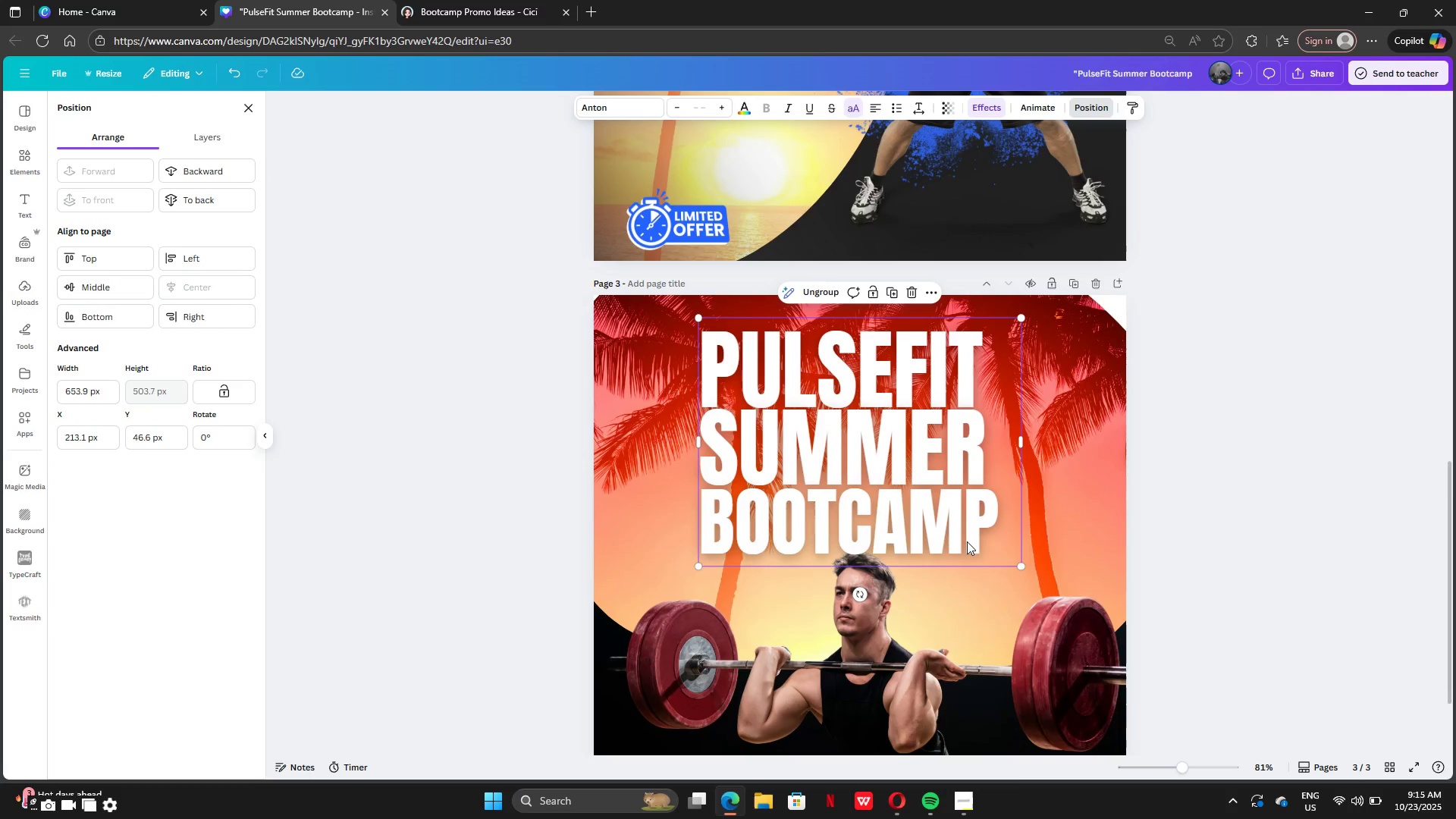 
scroll: coordinate [1025, 519], scroll_direction: down, amount: 4.0
 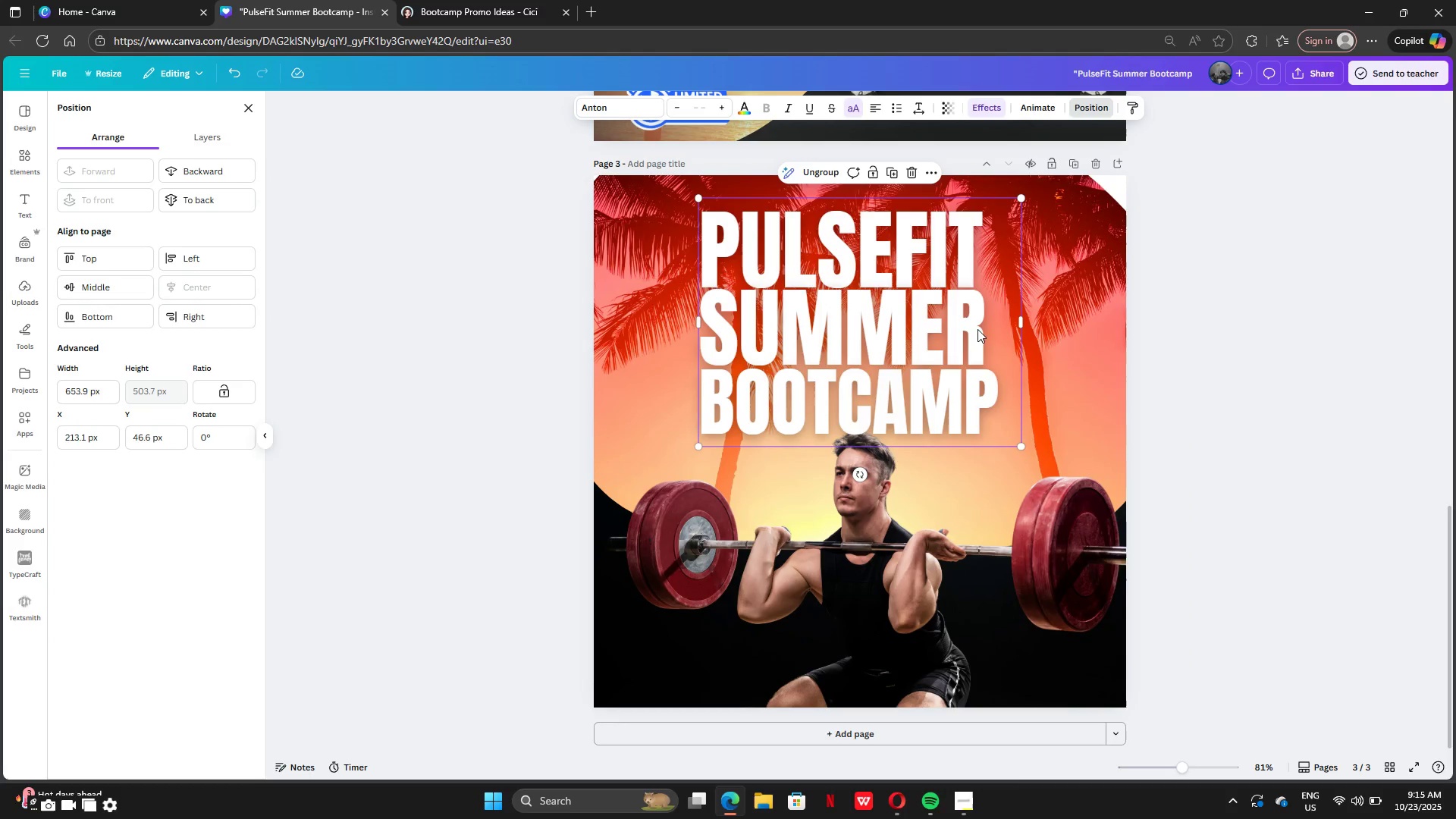 
left_click_drag(start_coordinate=[977, 328], to_coordinate=[977, 334])
 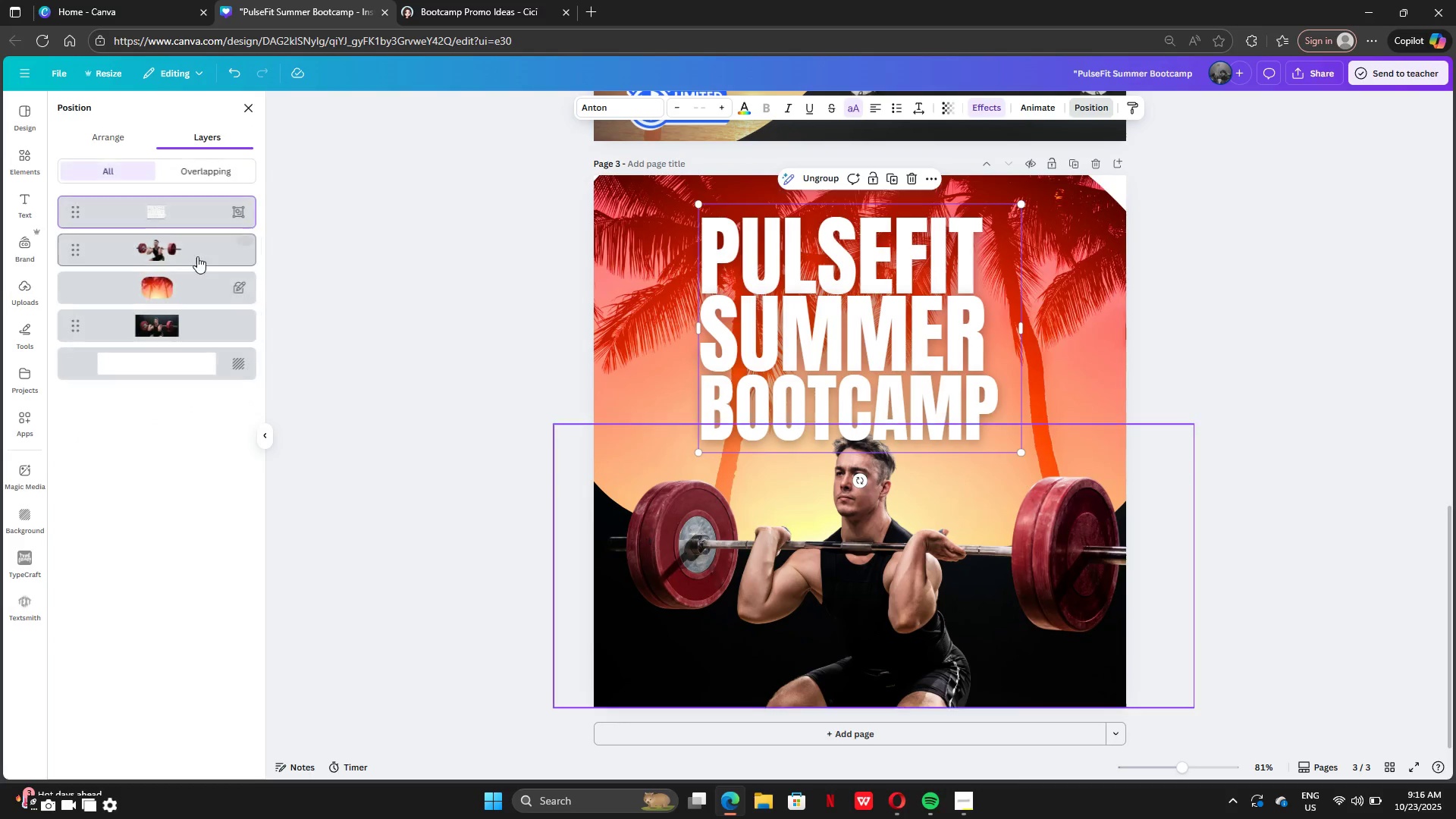 
left_click_drag(start_coordinate=[187, 218], to_coordinate=[176, 270])
 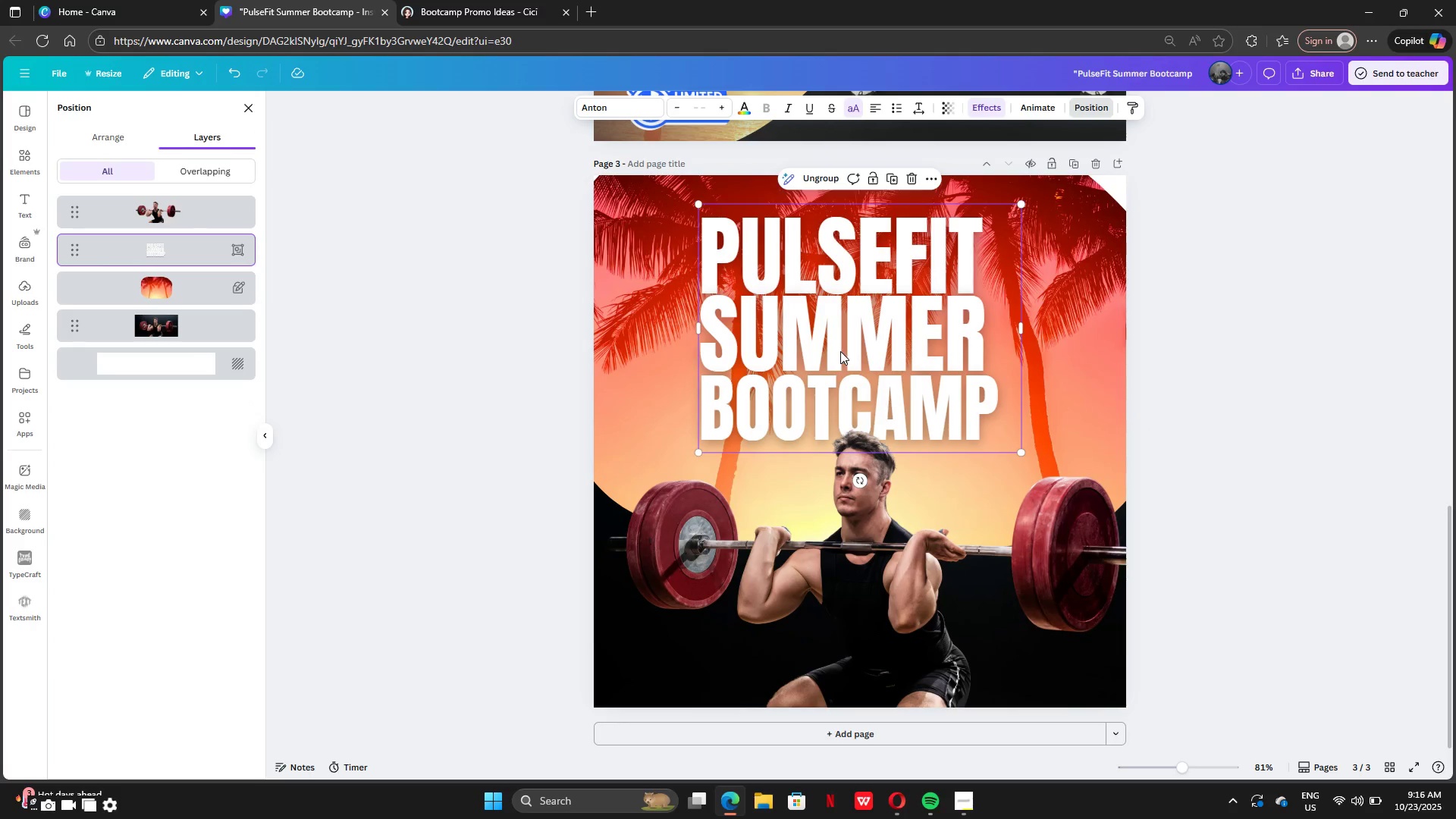 
left_click_drag(start_coordinate=[861, 342], to_coordinate=[872, 356])
 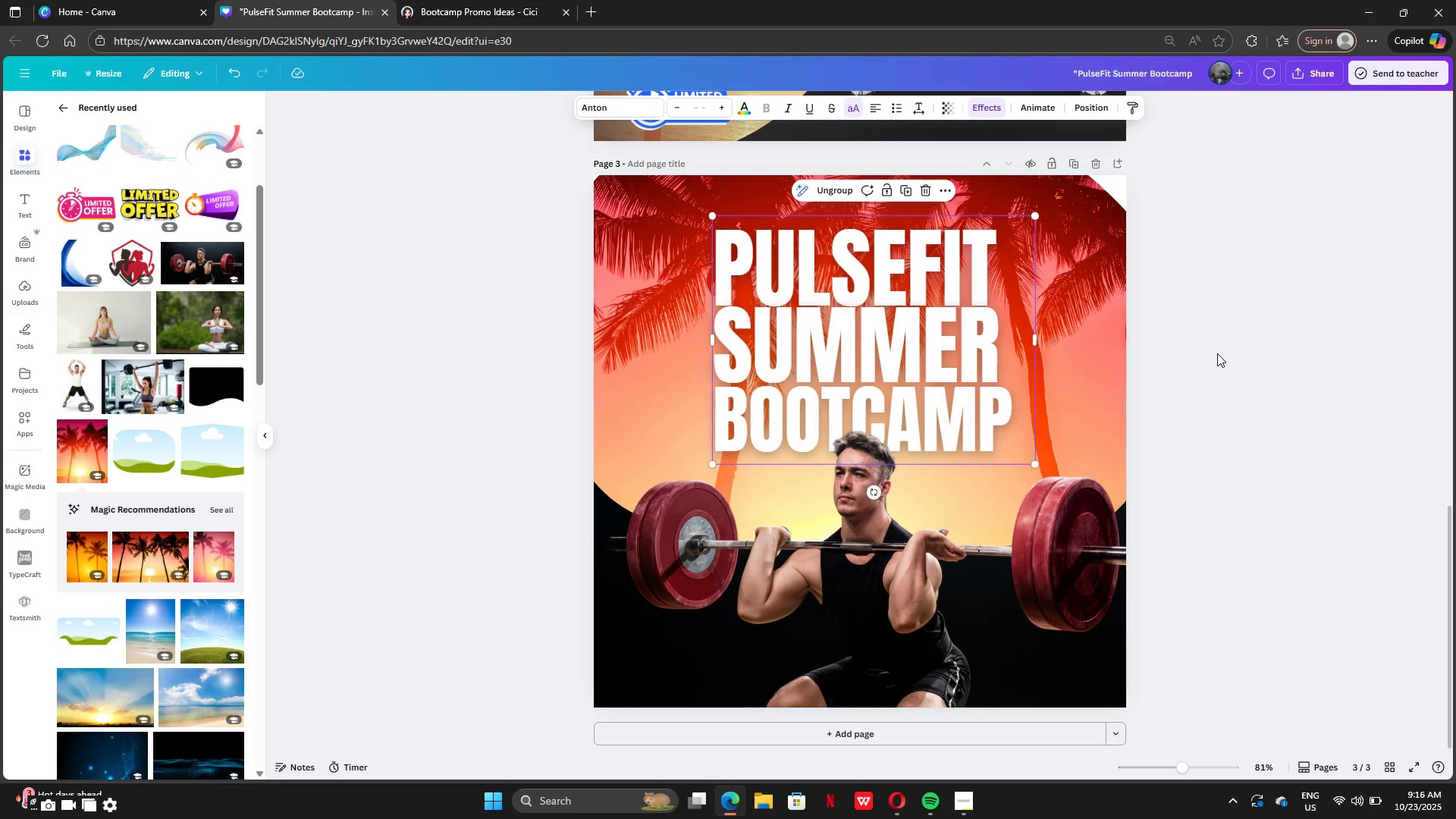 
double_click([1217, 353])
 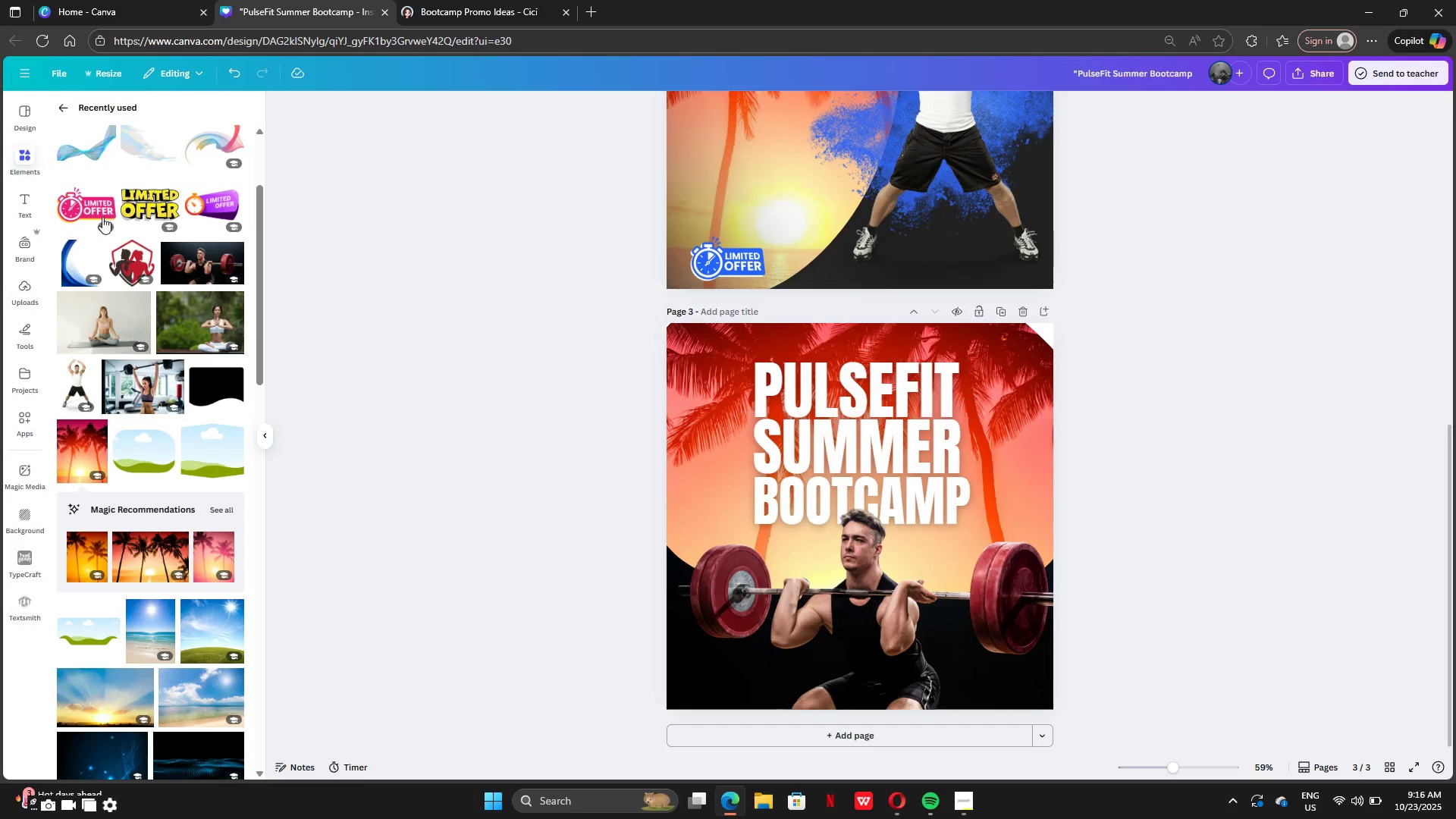 
scroll: coordinate [997, 247], scroll_direction: up, amount: 2.0
 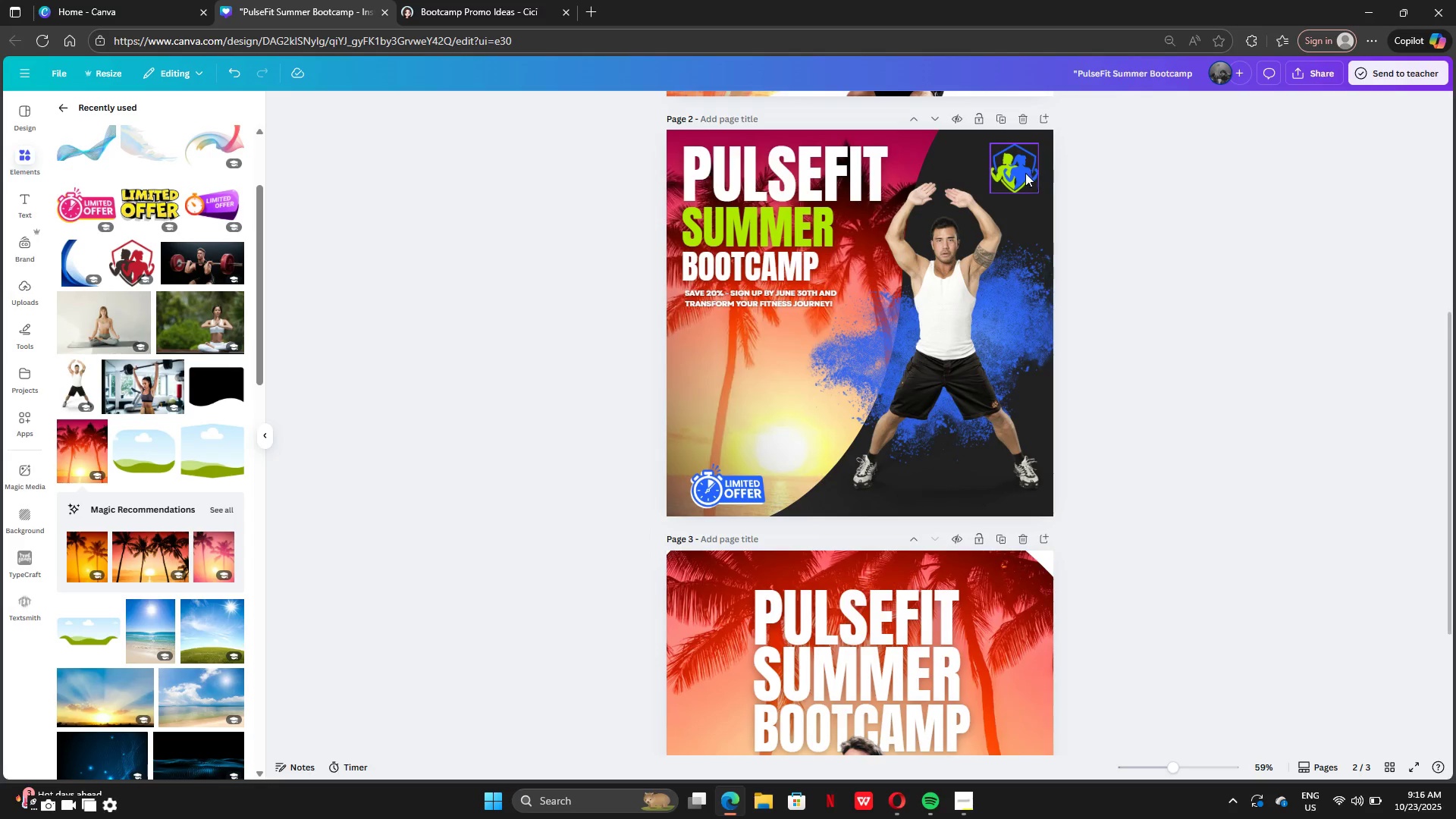 
left_click([1022, 172])
 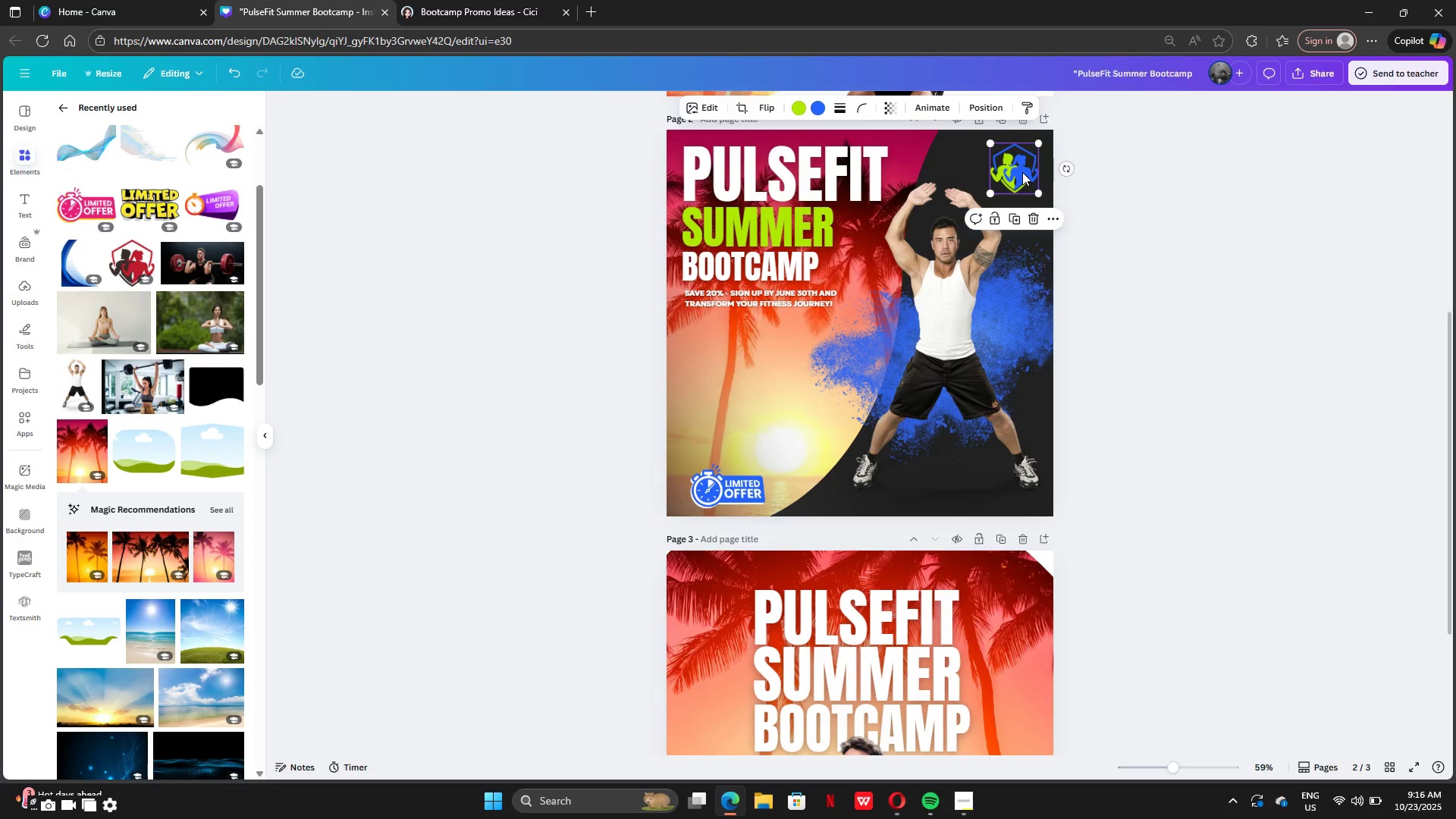 
key(Control+C)
 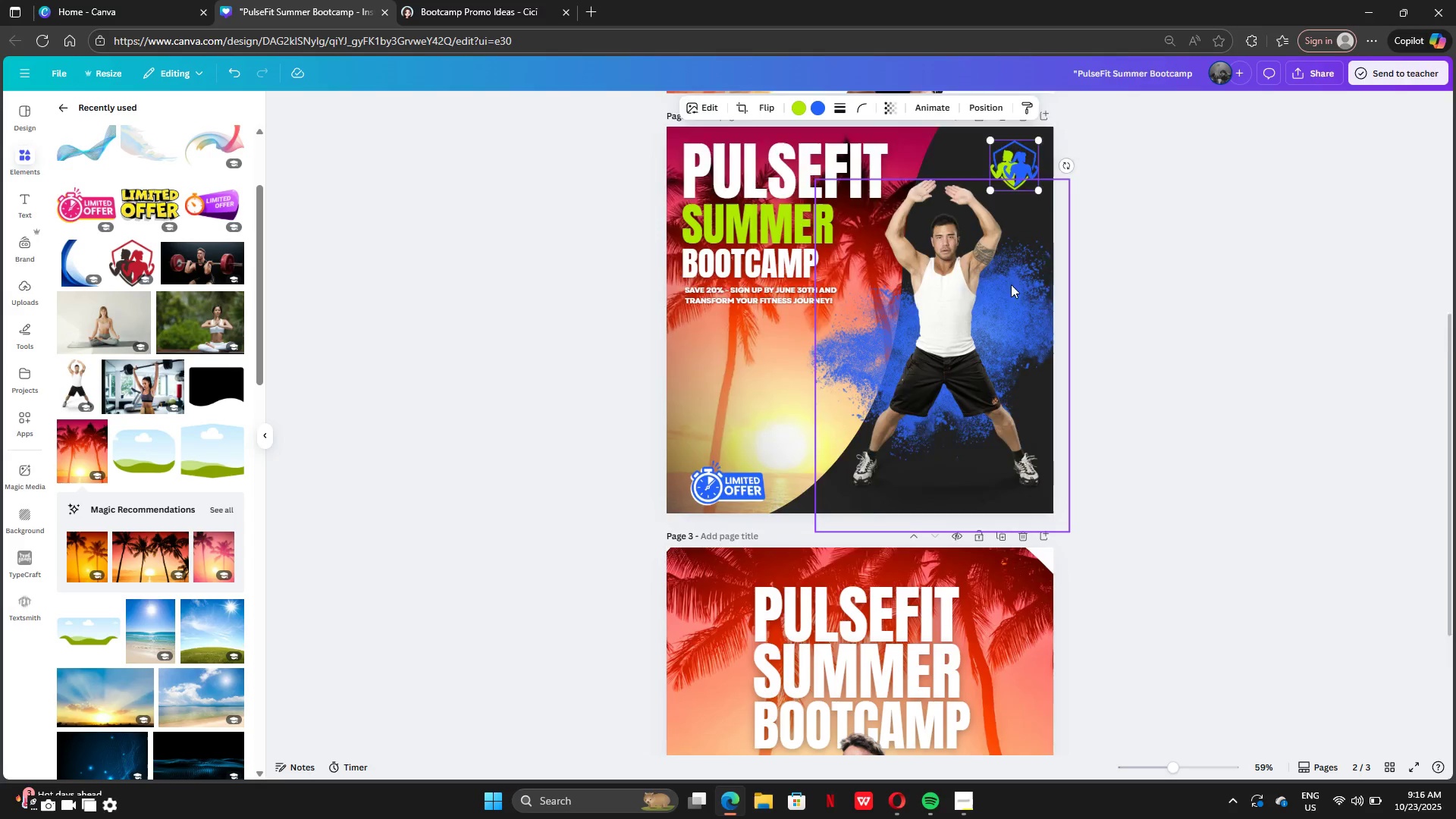 
scroll: coordinate [1012, 310], scroll_direction: down, amount: 3.0
 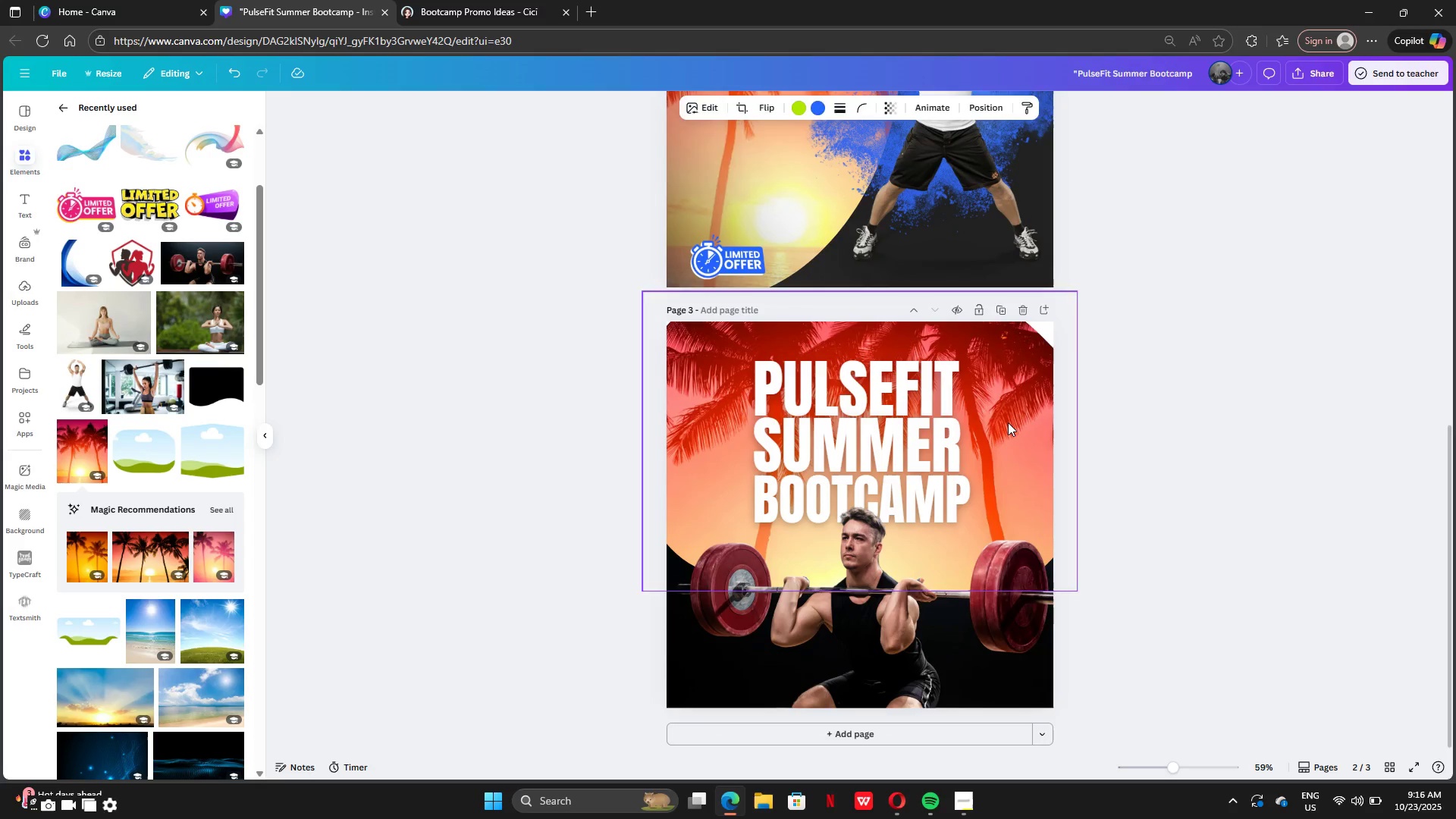 
left_click([1008, 422])
 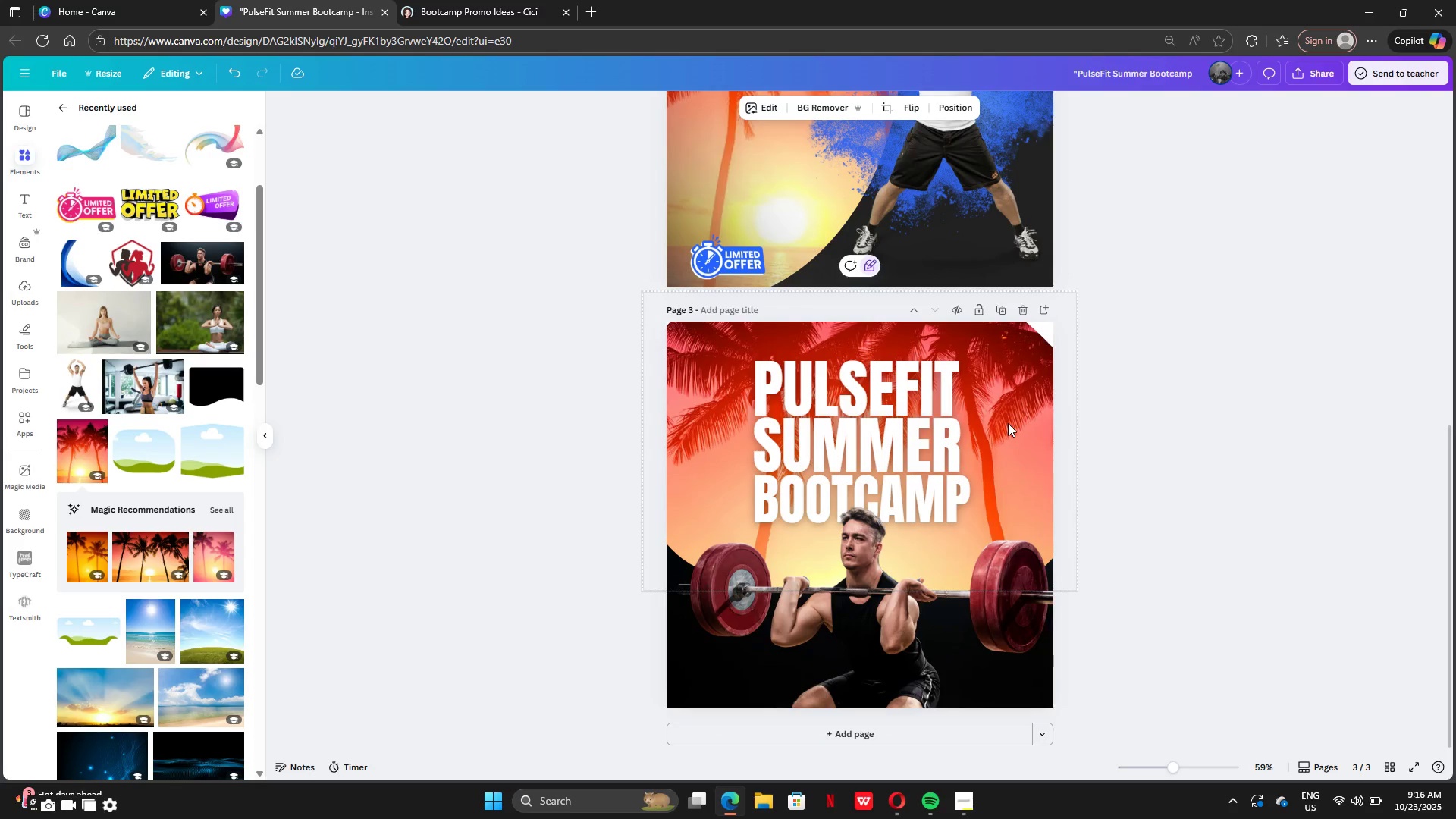 
key(Control+V)
 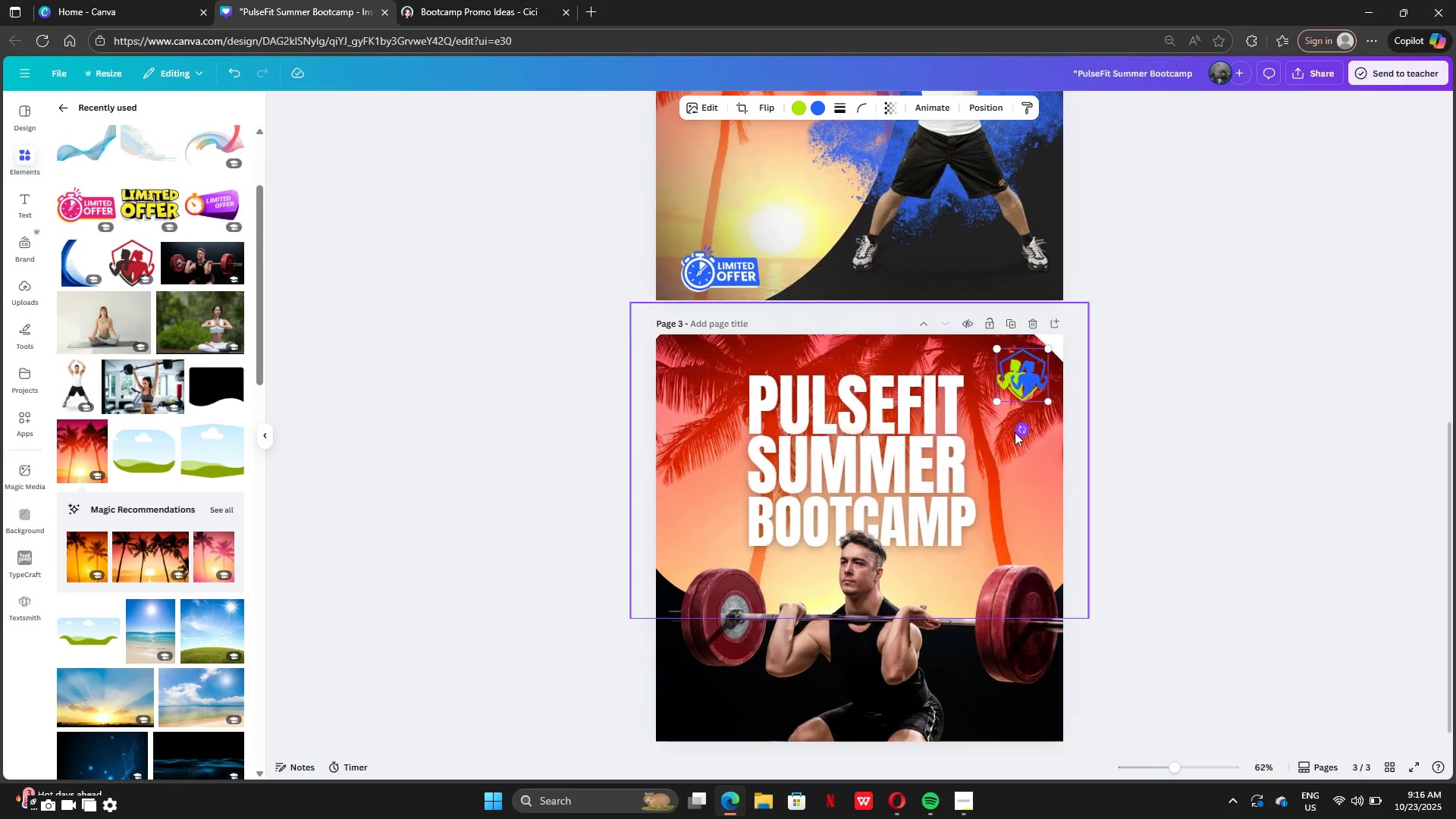 
left_click_drag(start_coordinate=[1043, 359], to_coordinate=[1033, 705])
 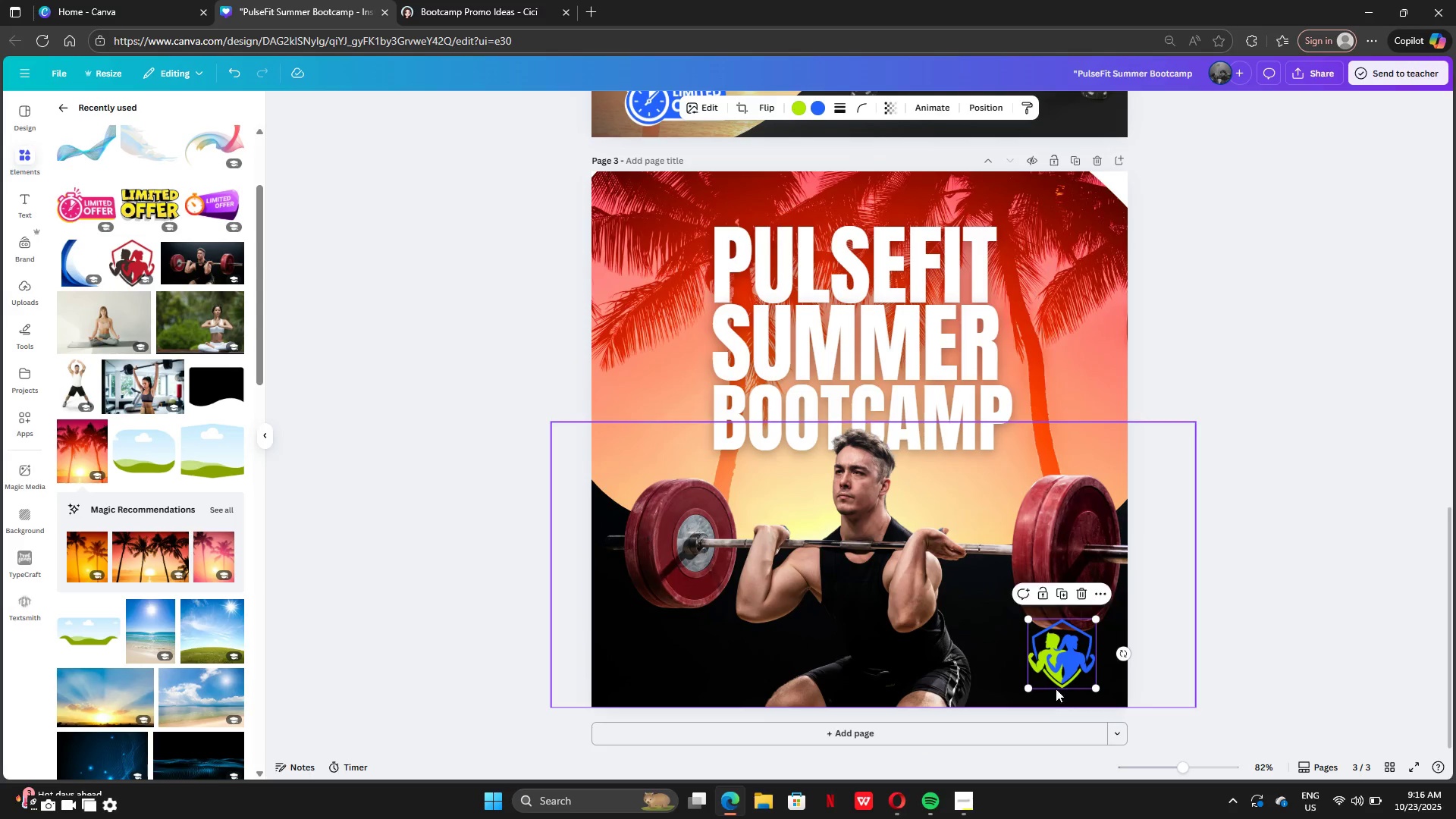 
left_click([1192, 611])
 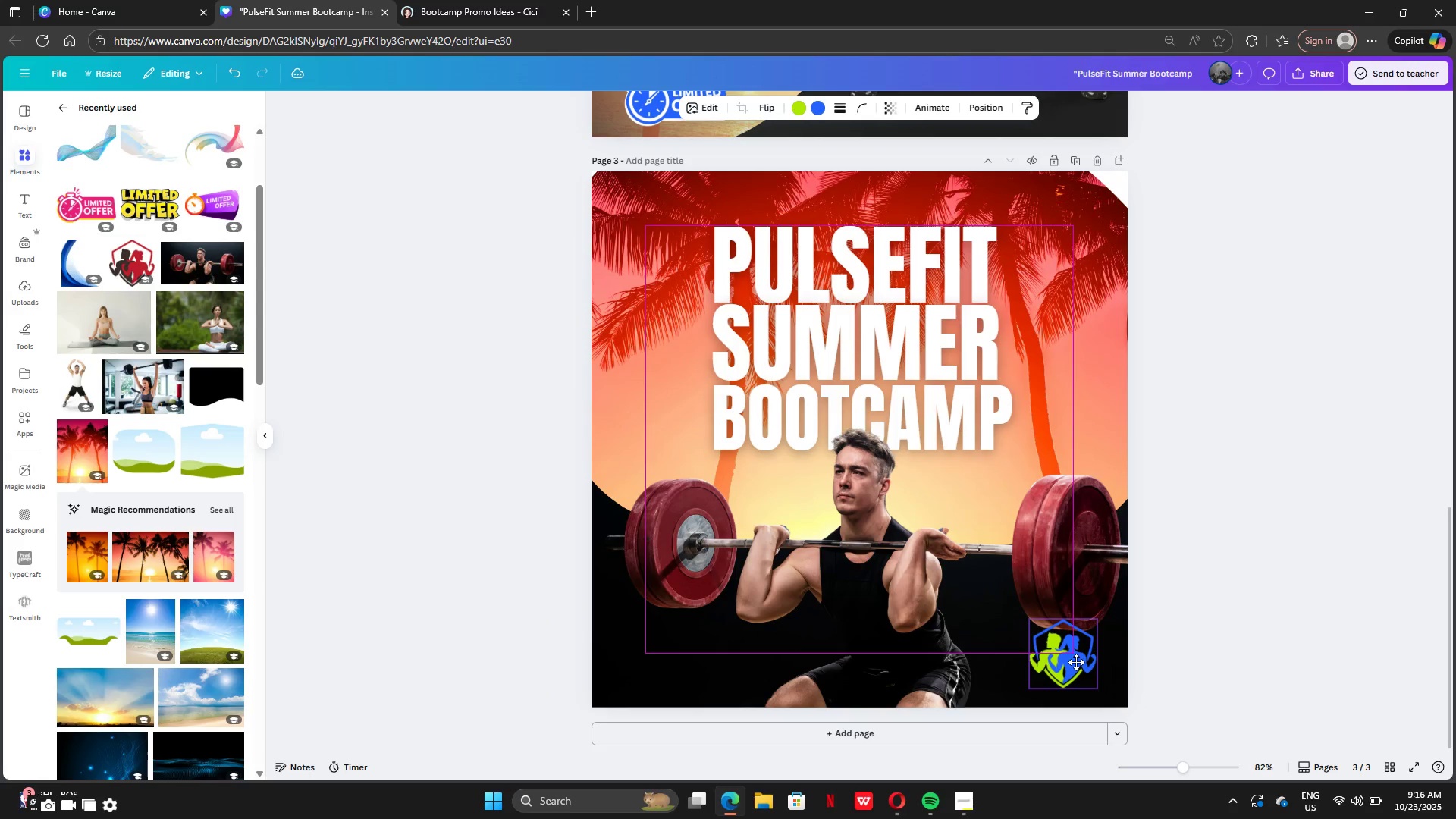 
left_click([1166, 618])
 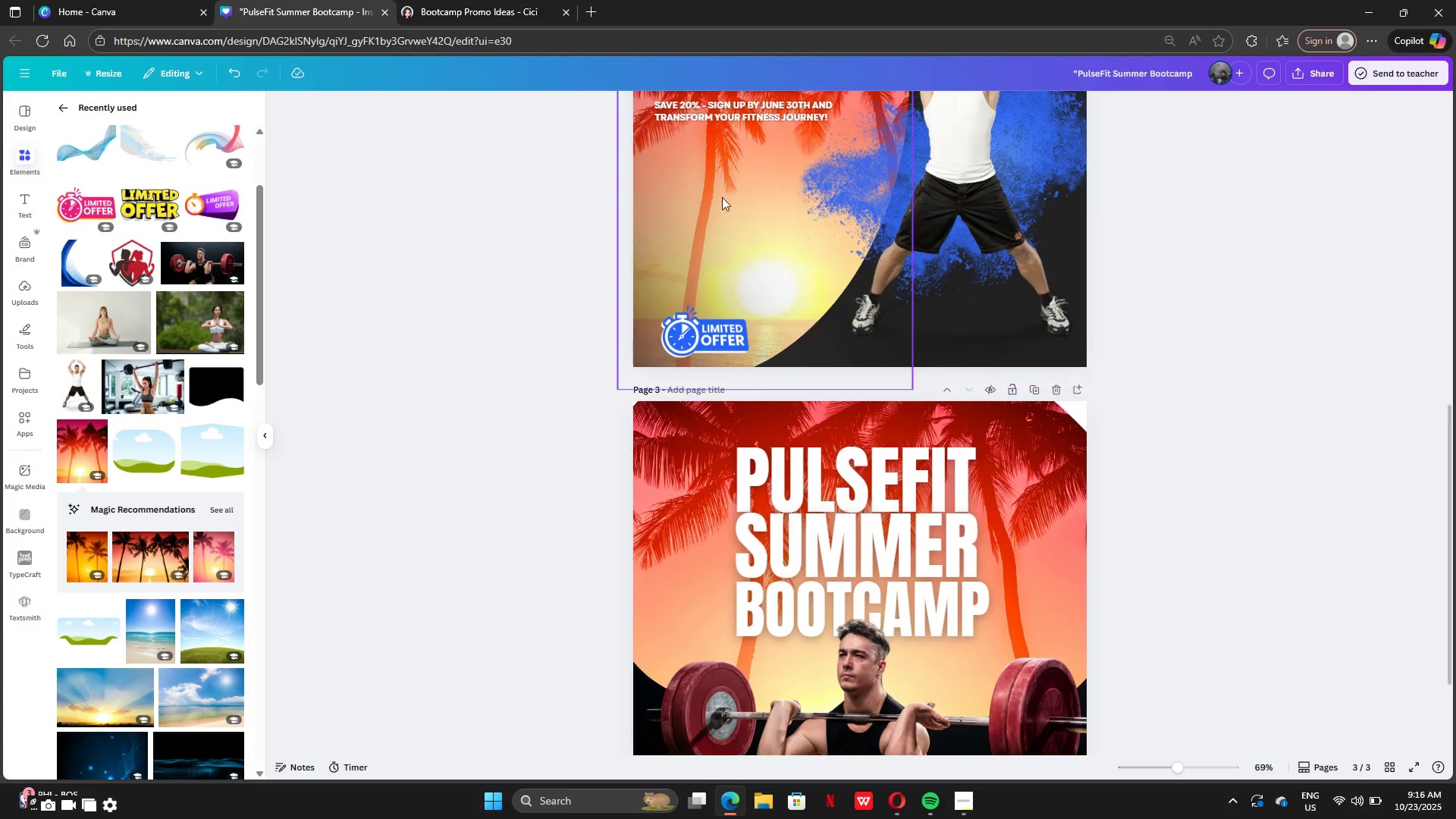 
left_click([745, 106])
 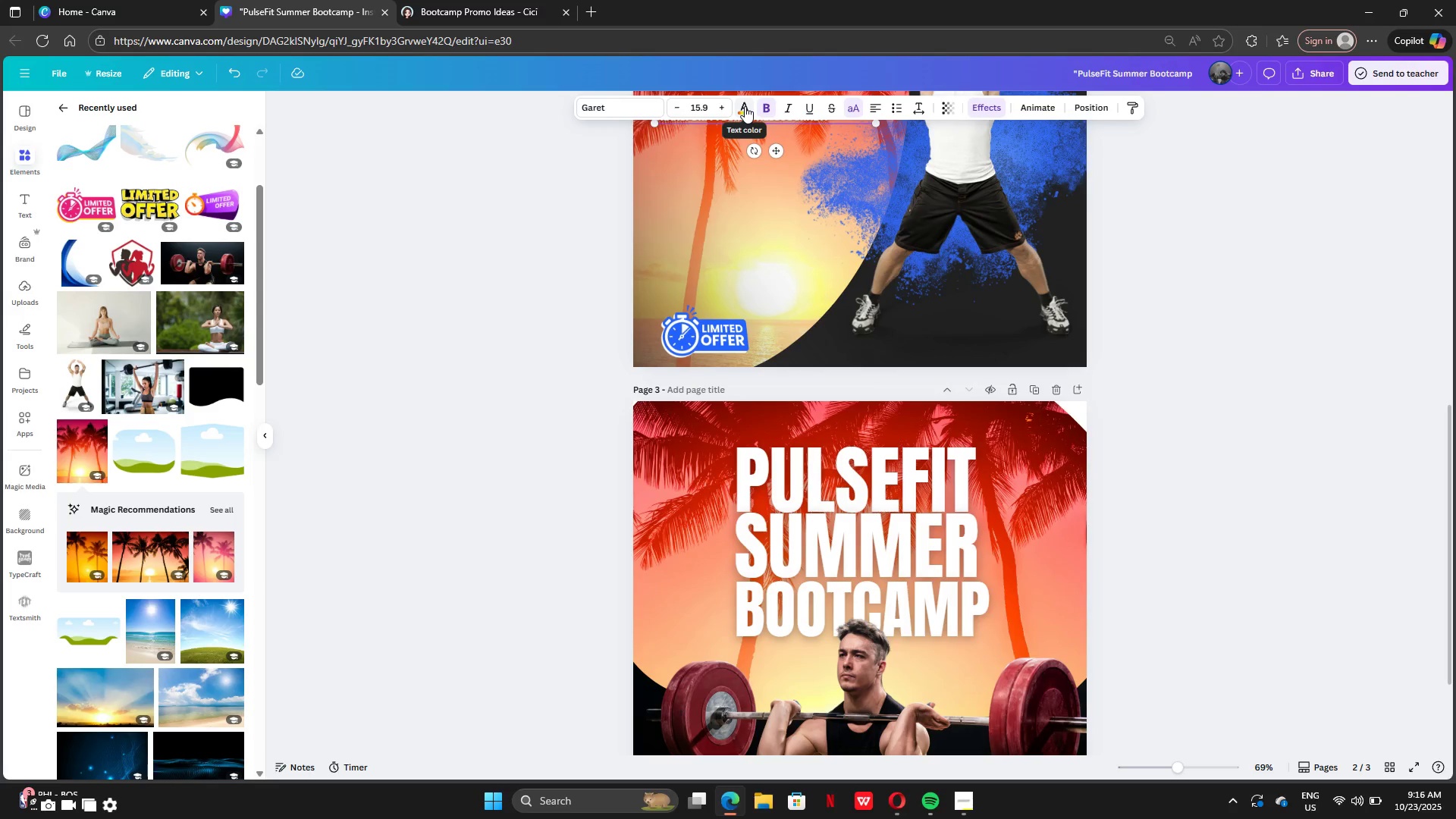 
key(Control+C)
 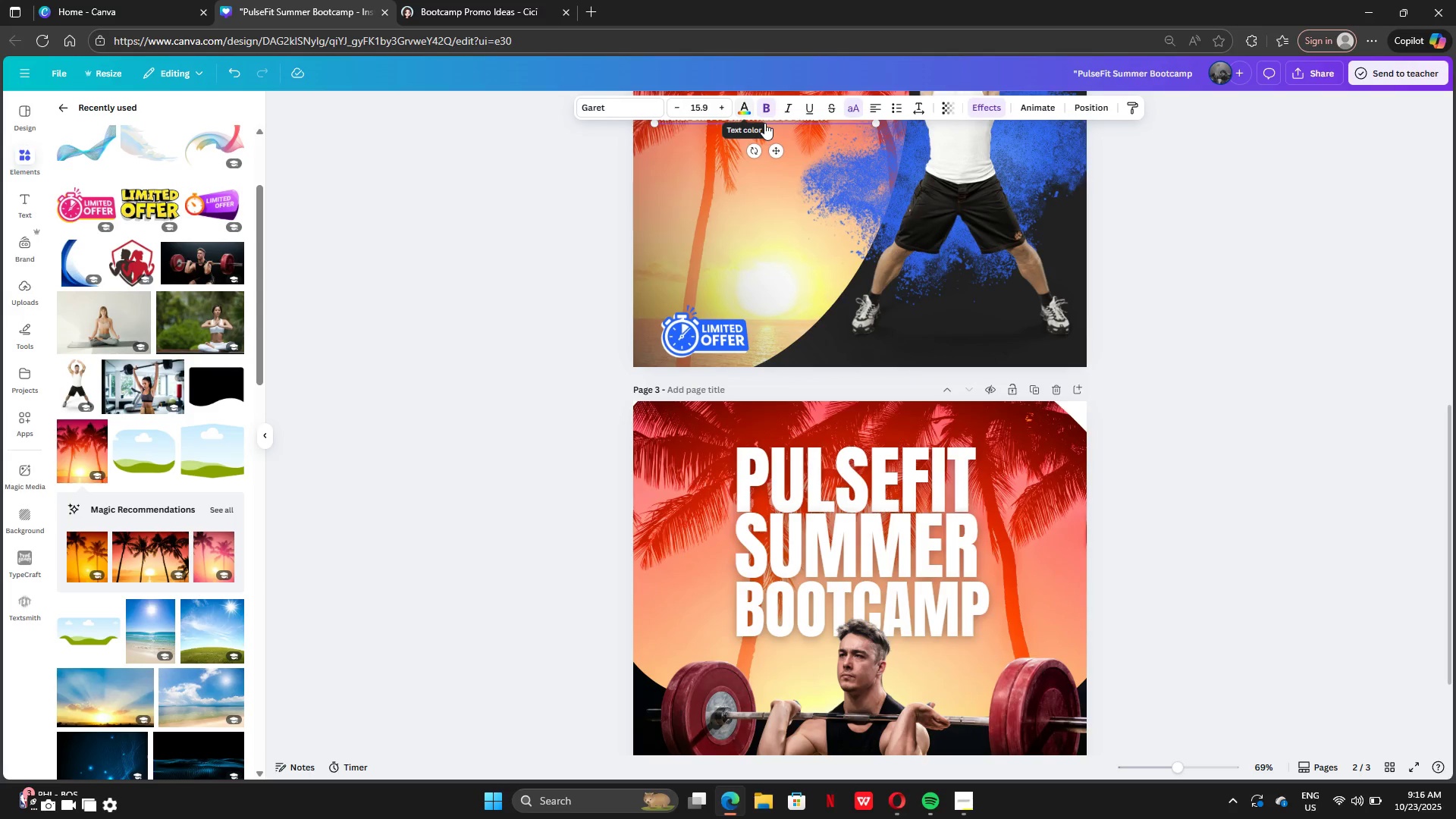 
scroll: coordinate [806, 569], scroll_direction: down, amount: 10.0
 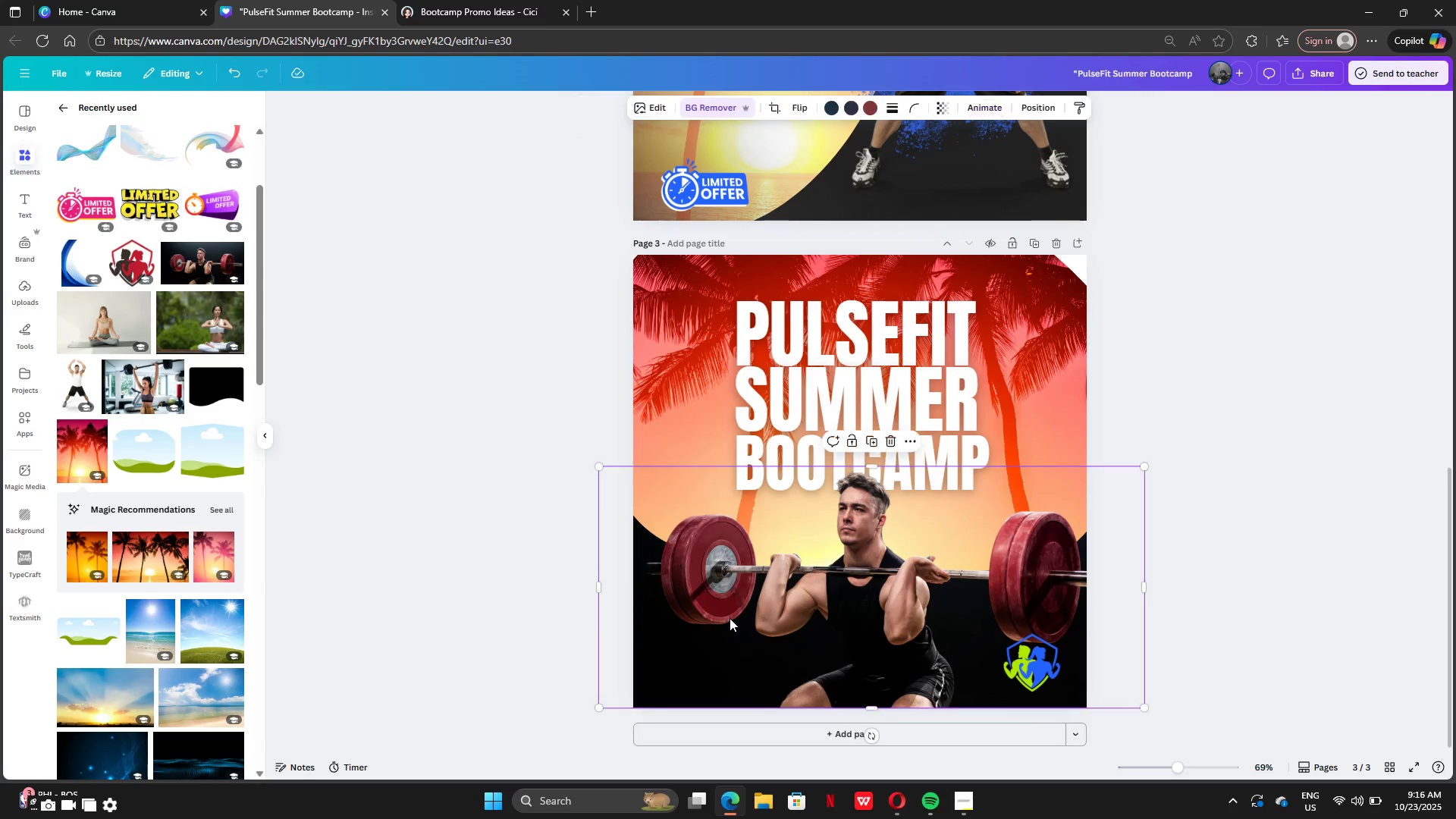 
left_click([730, 618])
 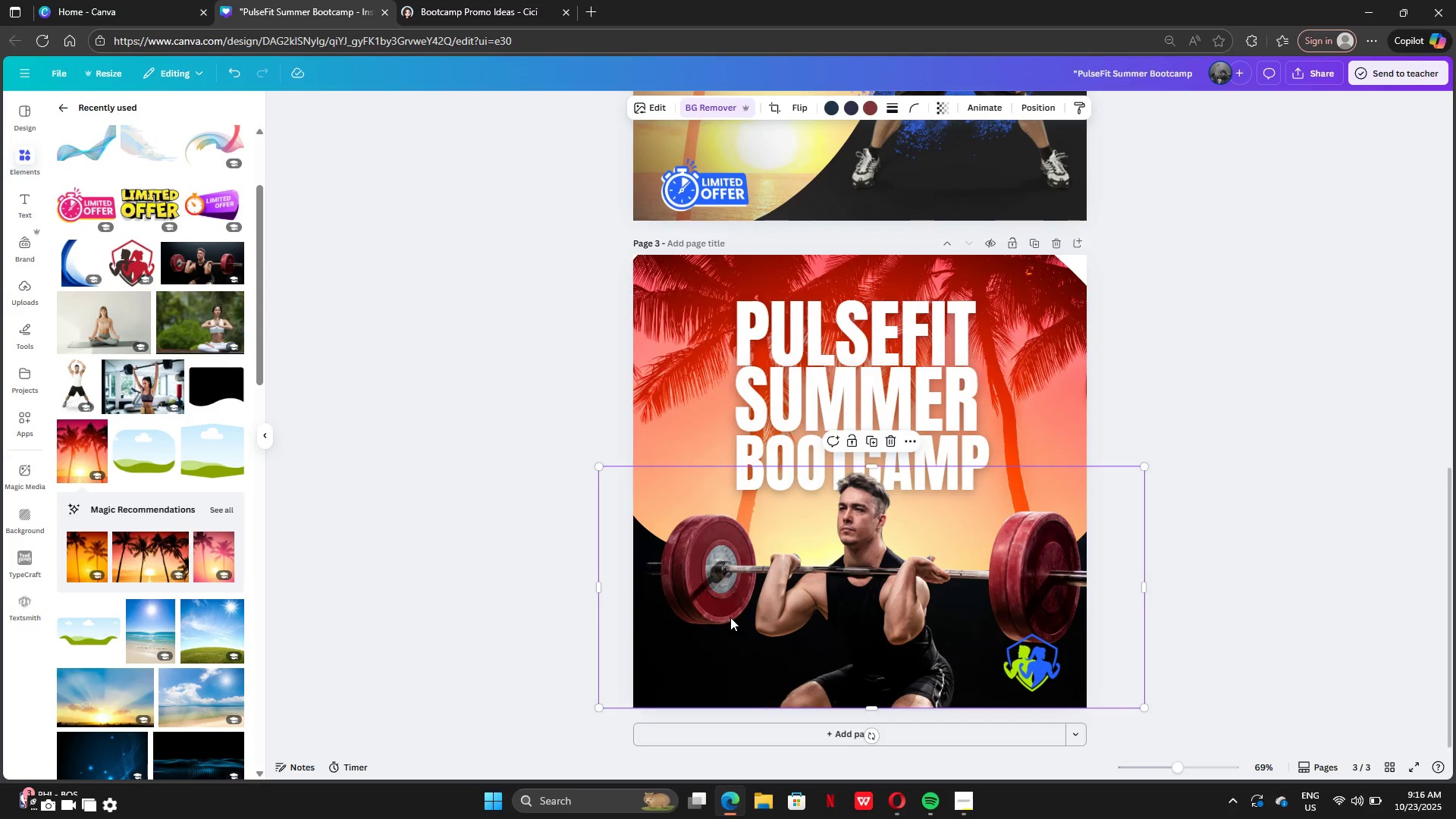 
key(Control+V)
 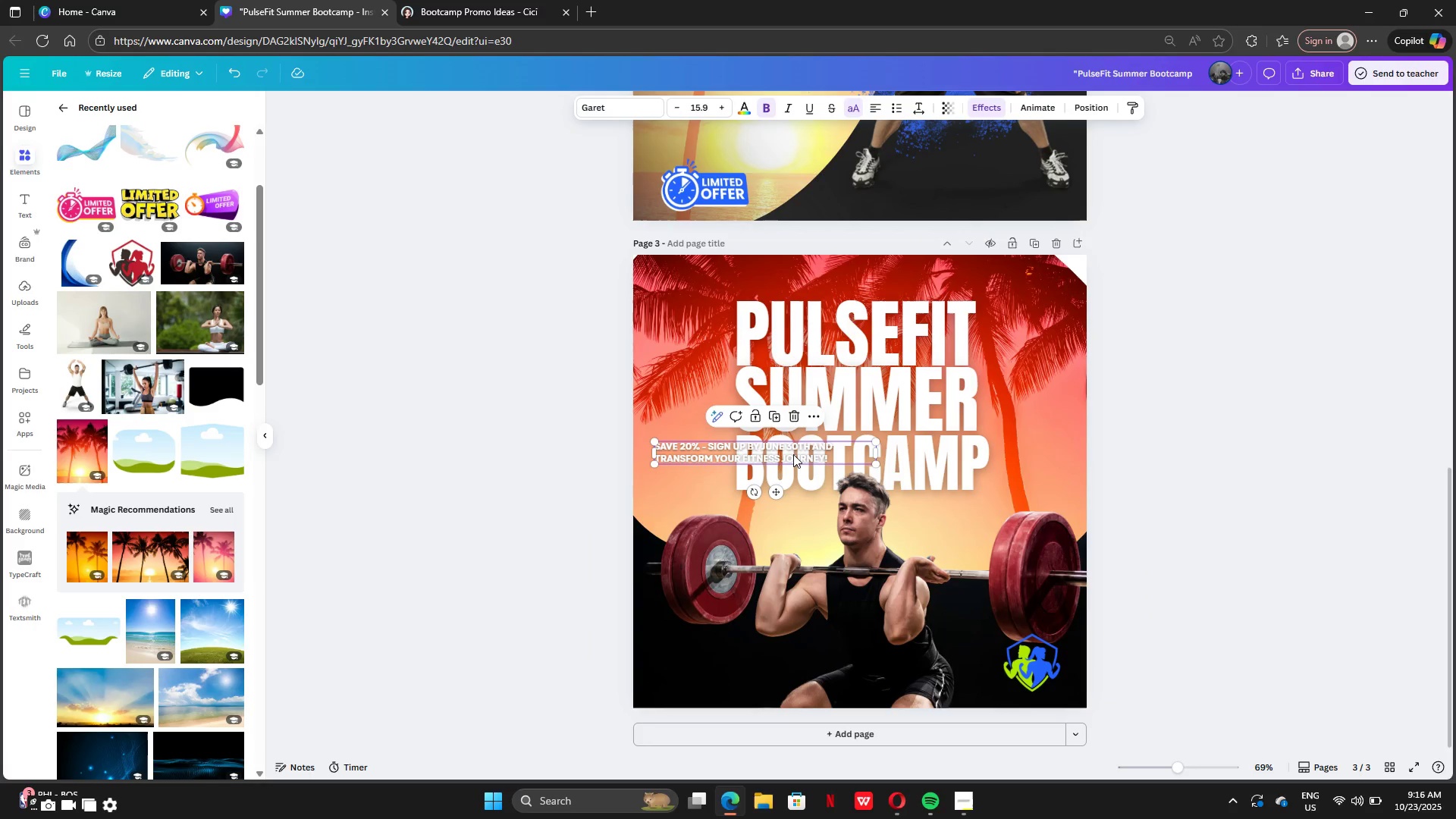 
left_click_drag(start_coordinate=[793, 453], to_coordinate=[790, 679])
 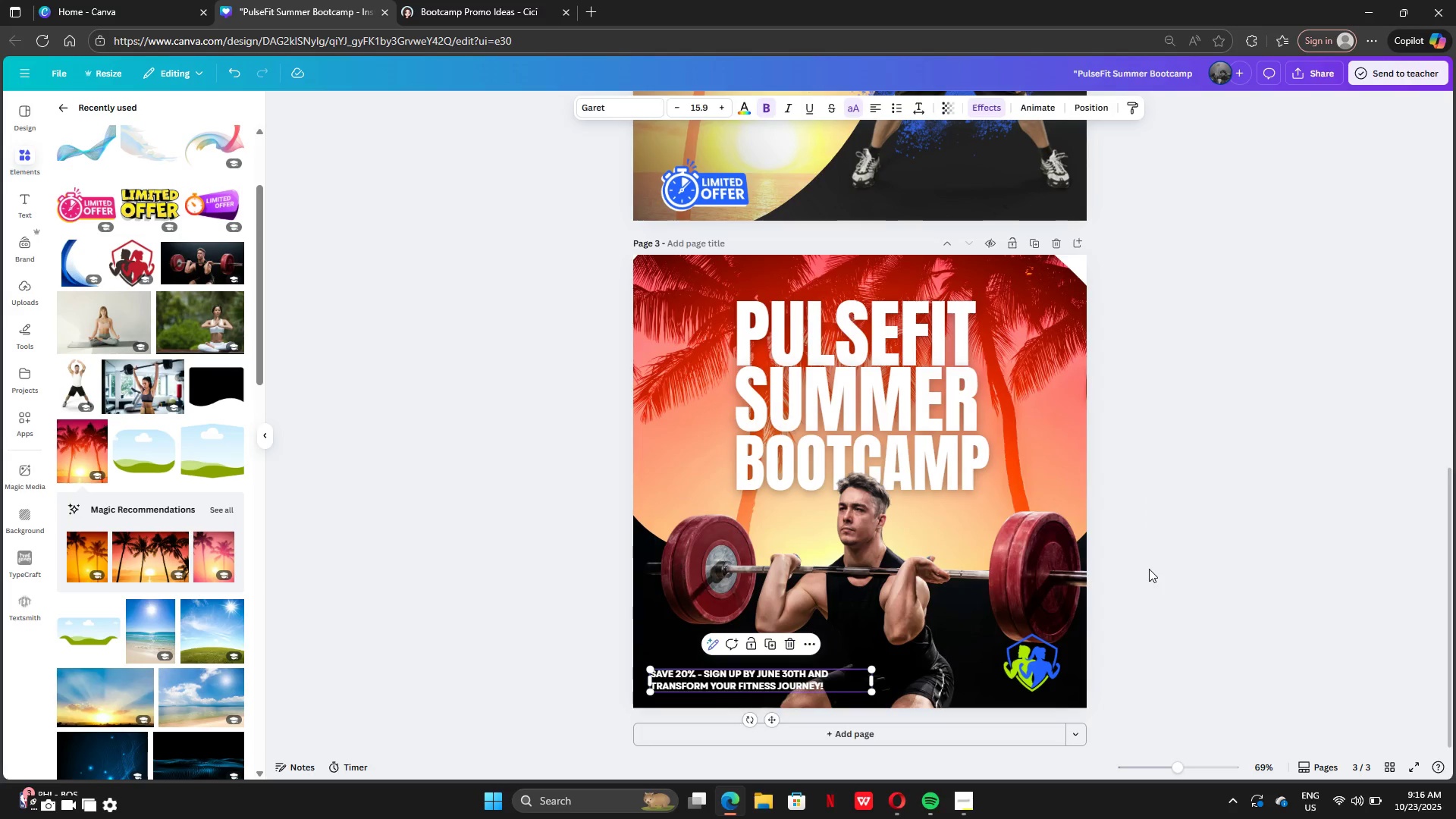 
left_click([1149, 569])
 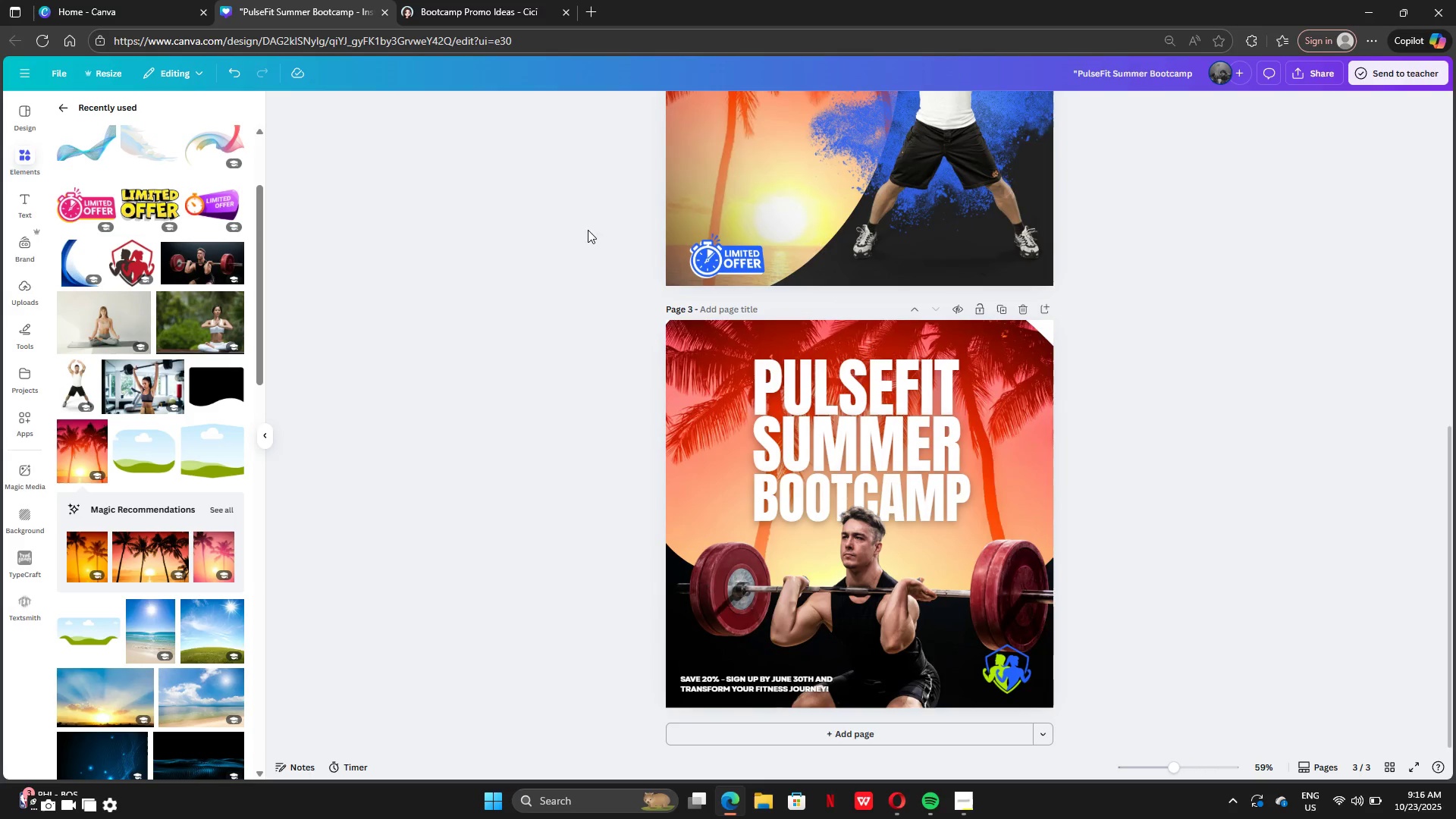 
left_click([741, 250])
 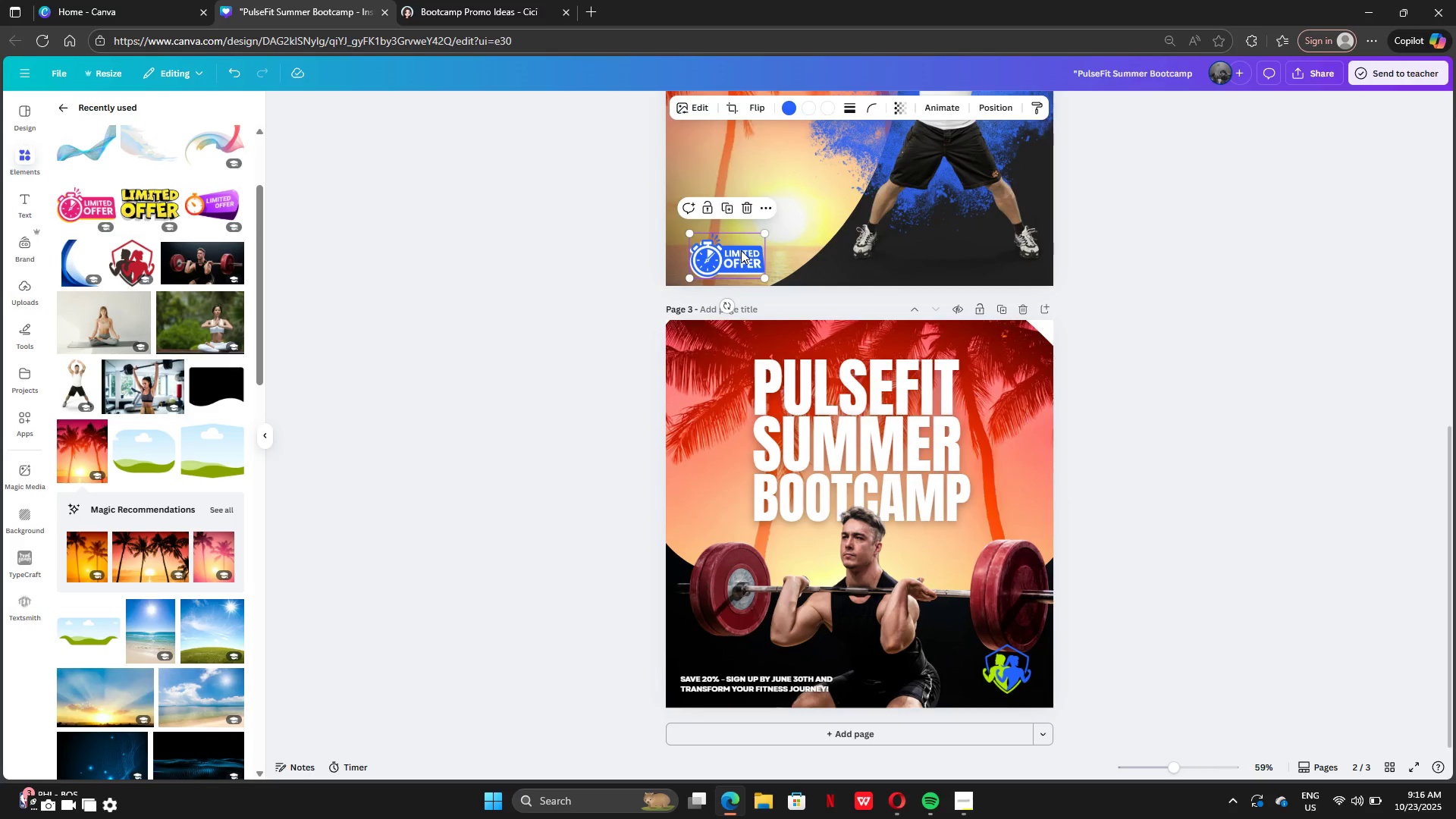 
hold_key(key=ControlLeft, duration=0.36)
 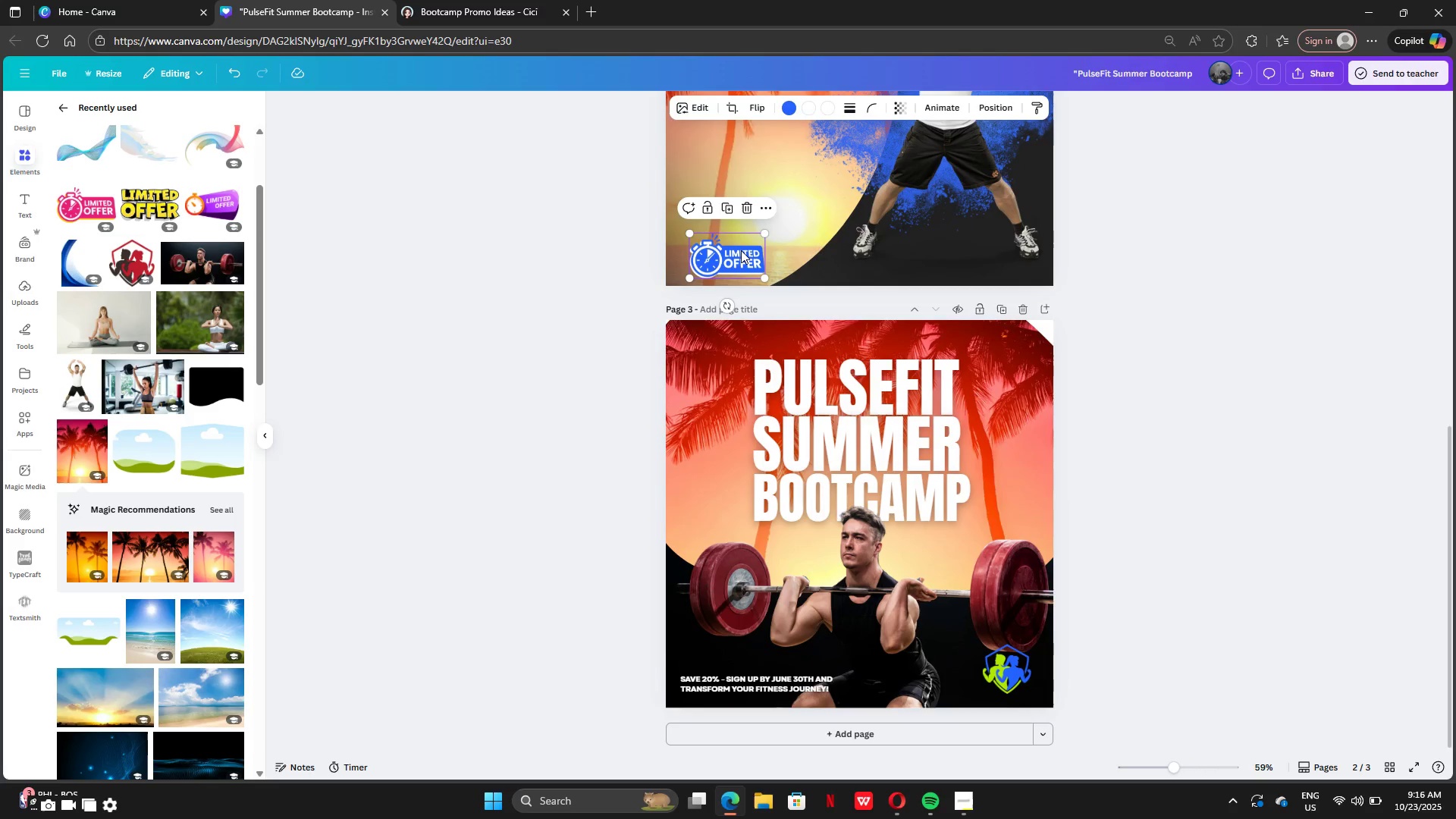 
hold_key(key=ControlLeft, duration=0.37)
 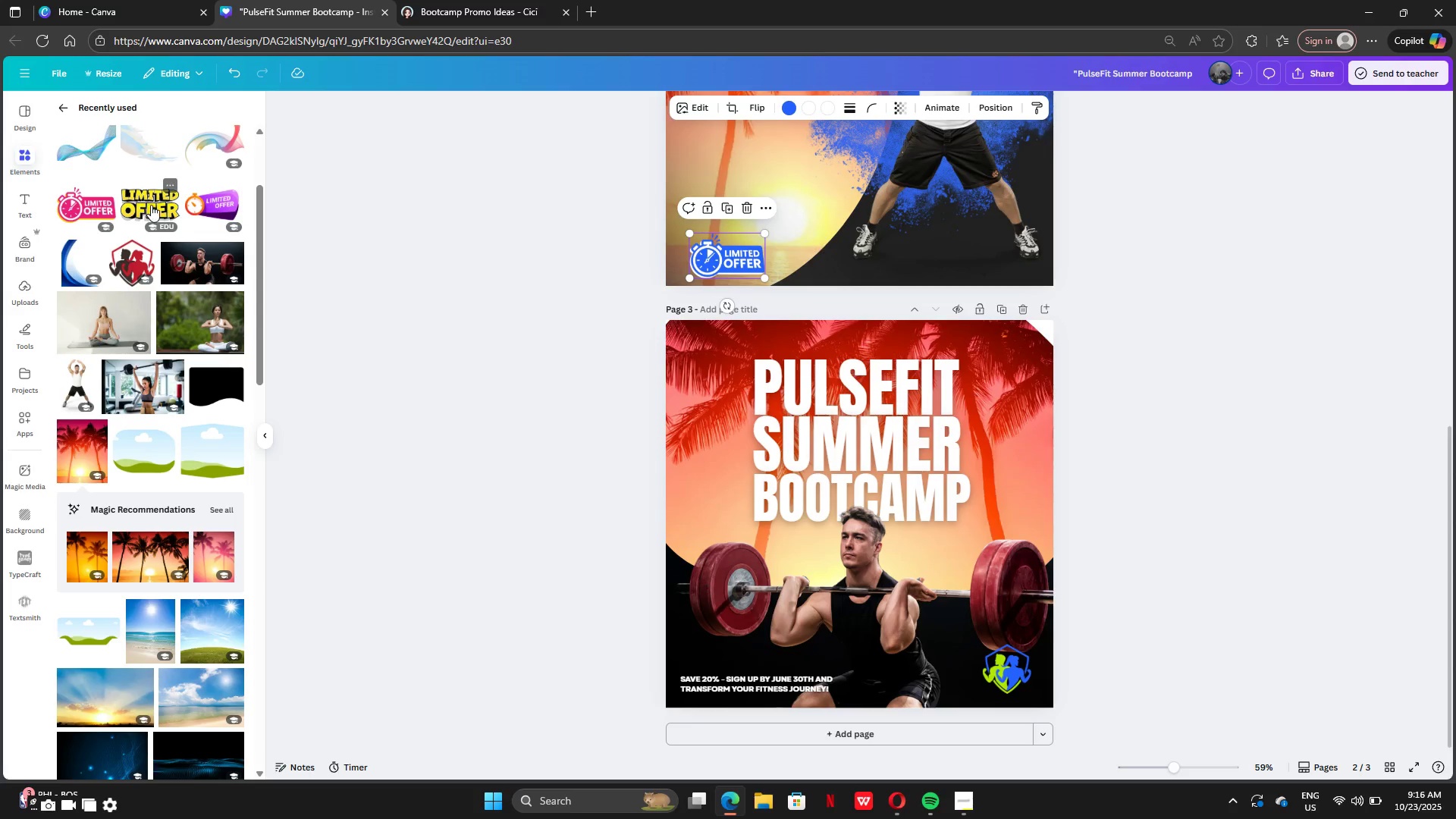 
left_click([151, 205])
 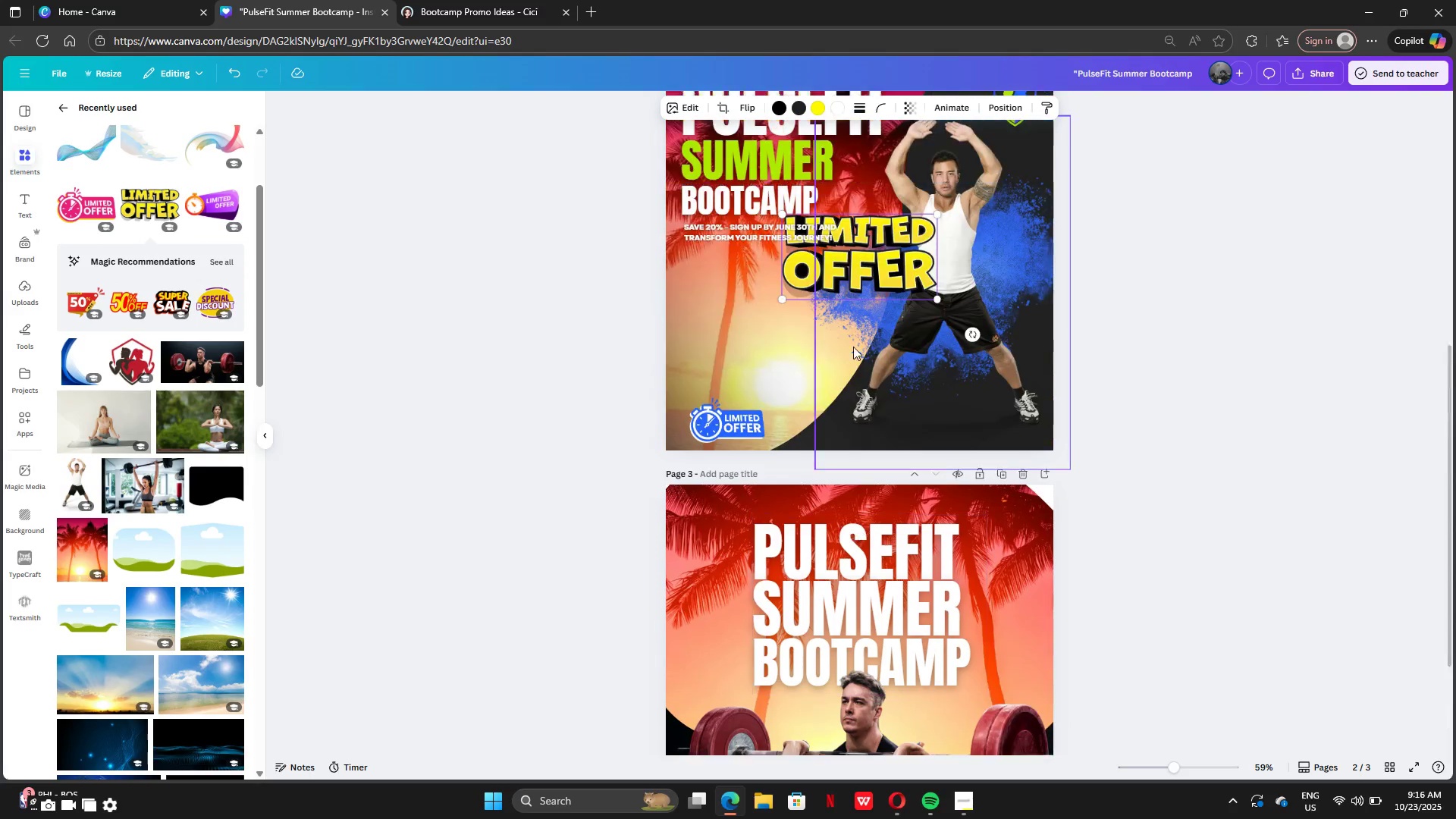 
left_click_drag(start_coordinate=[874, 262], to_coordinate=[894, 595])
 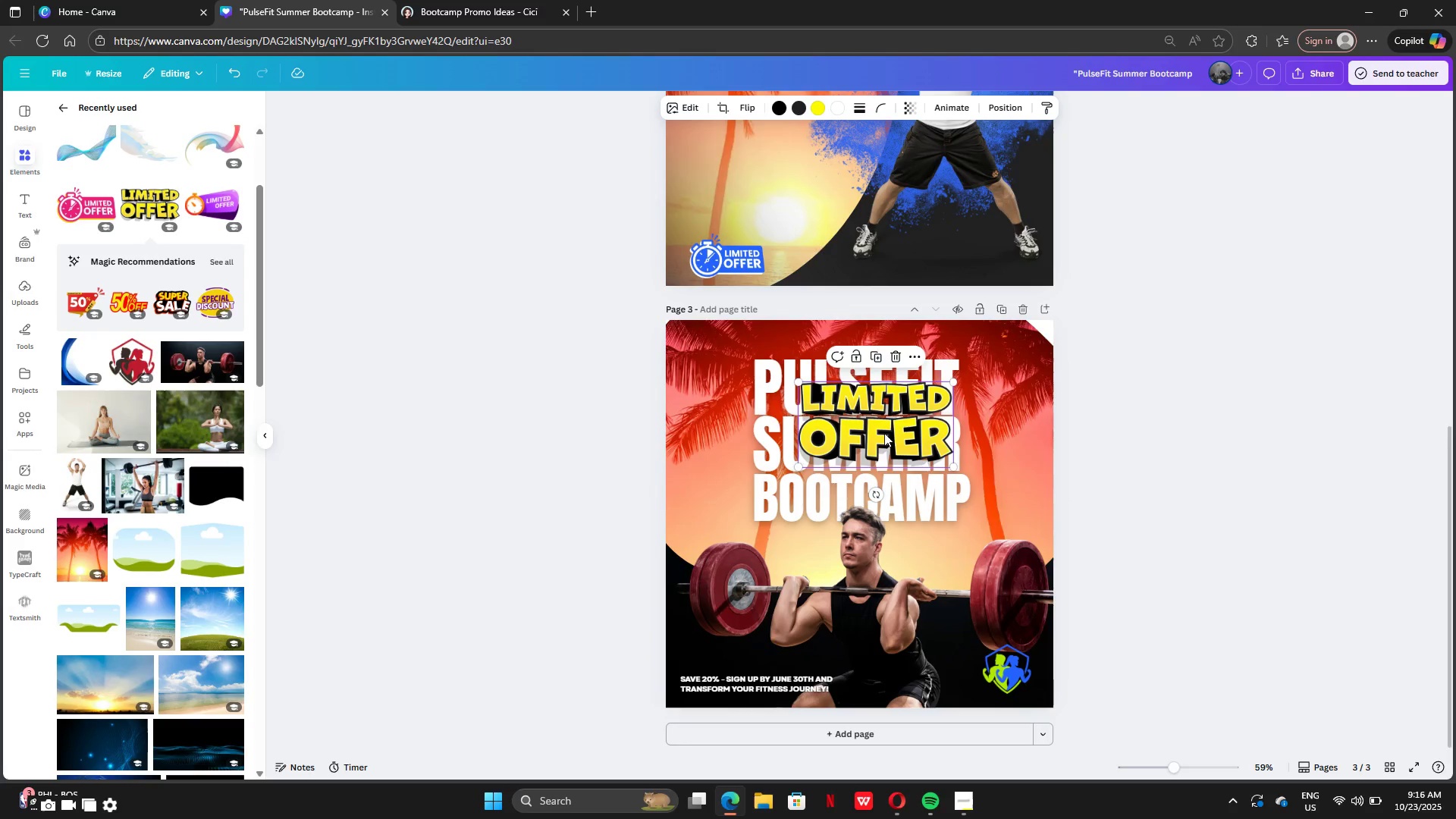 
left_click_drag(start_coordinate=[883, 408], to_coordinate=[798, 563])
 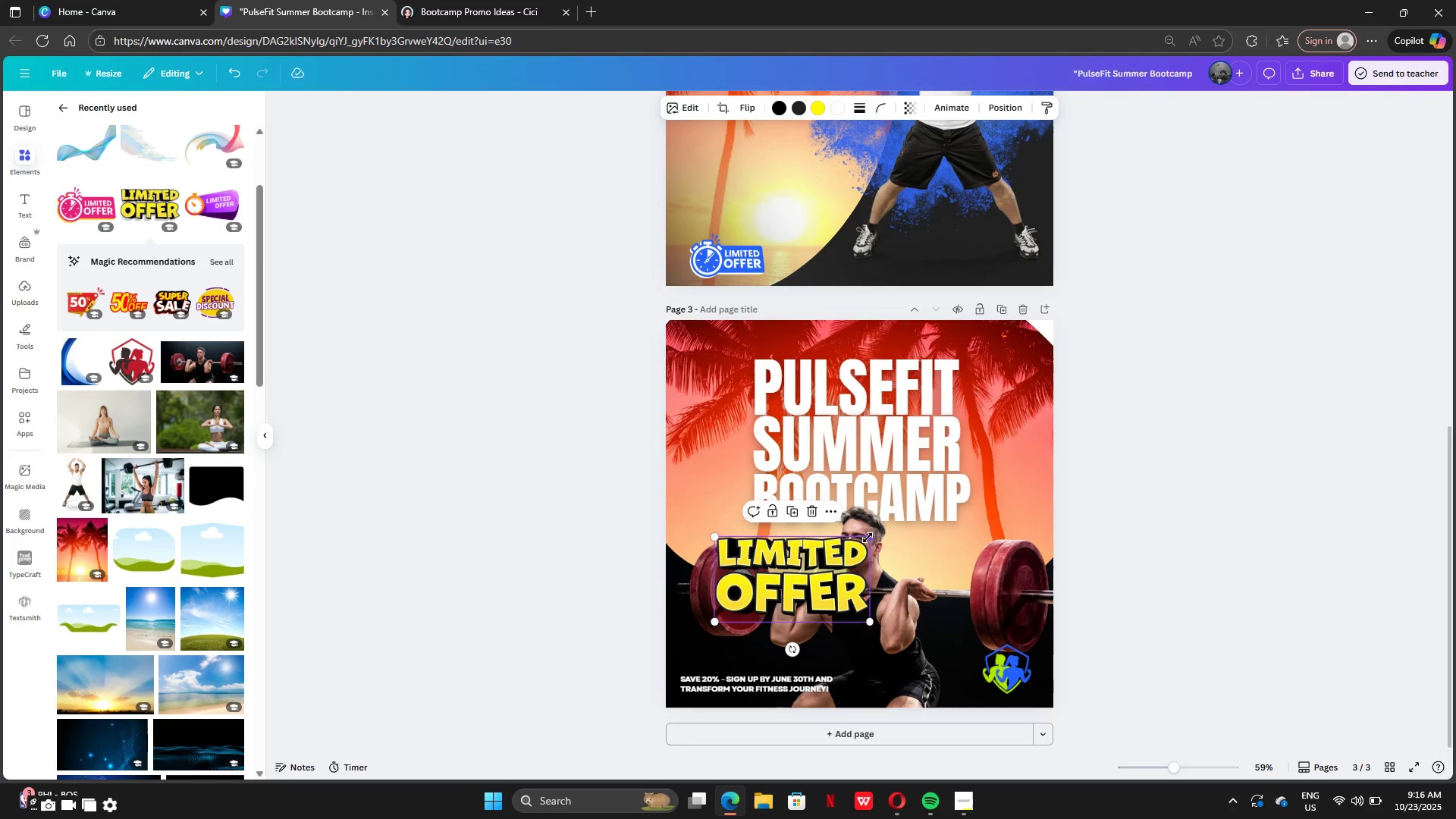 
left_click_drag(start_coordinate=[868, 538], to_coordinate=[761, 582])
 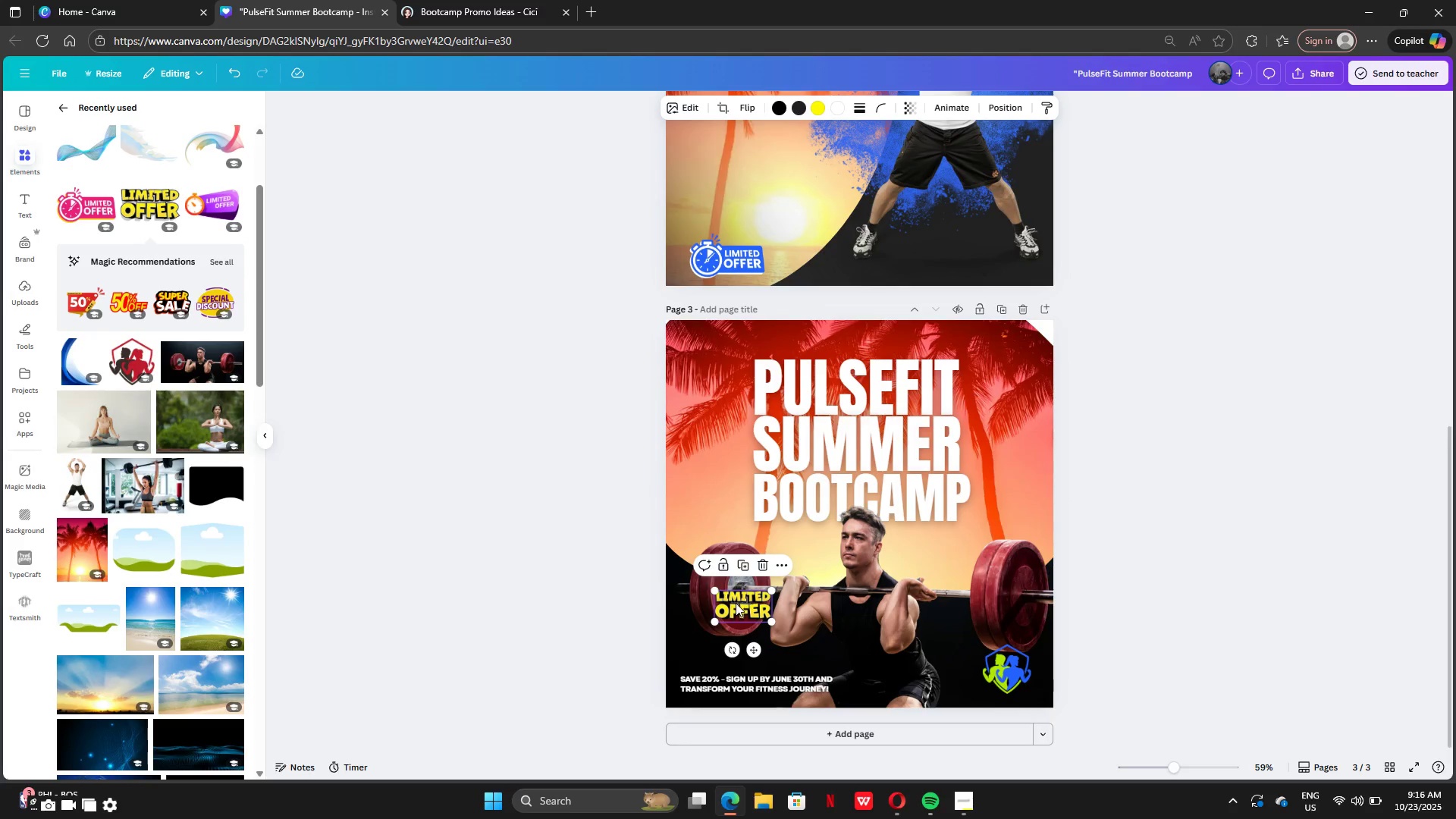 
left_click_drag(start_coordinate=[736, 603], to_coordinate=[903, 646])
 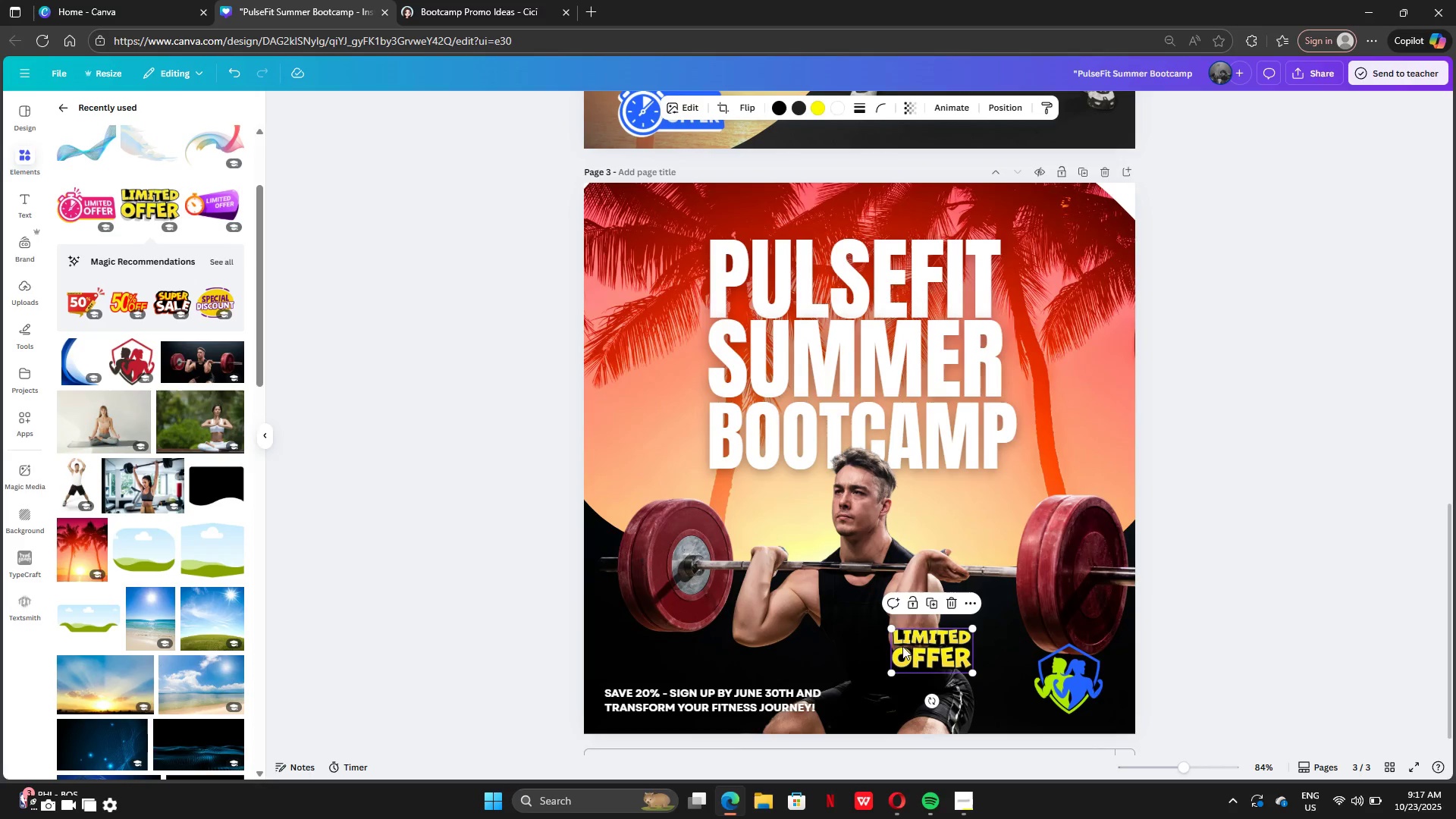 
left_click_drag(start_coordinate=[915, 646], to_coordinate=[632, 649])
 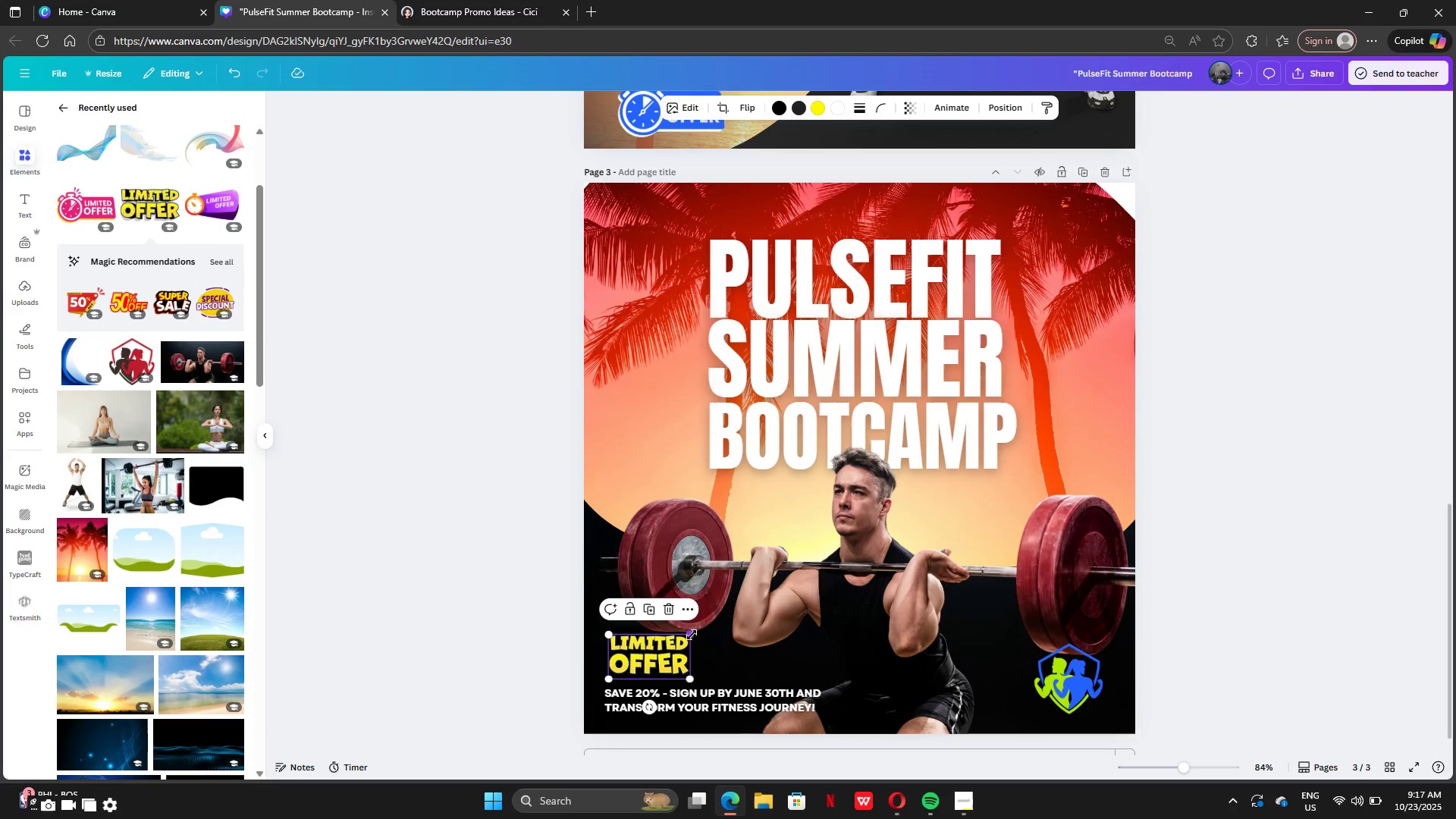 
left_click_drag(start_coordinate=[692, 635], to_coordinate=[722, 621])
 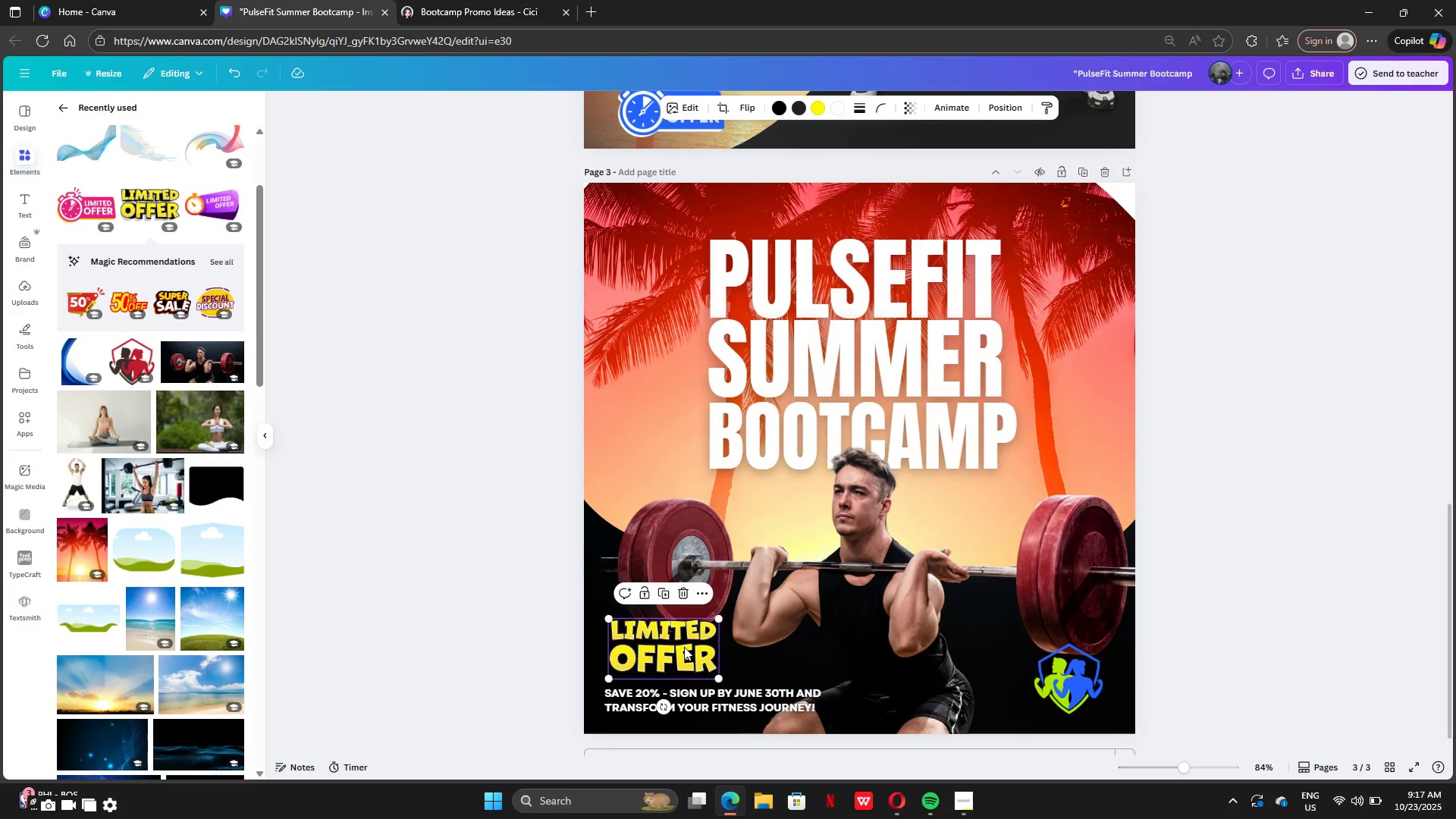 
left_click_drag(start_coordinate=[684, 647], to_coordinate=[677, 644])
 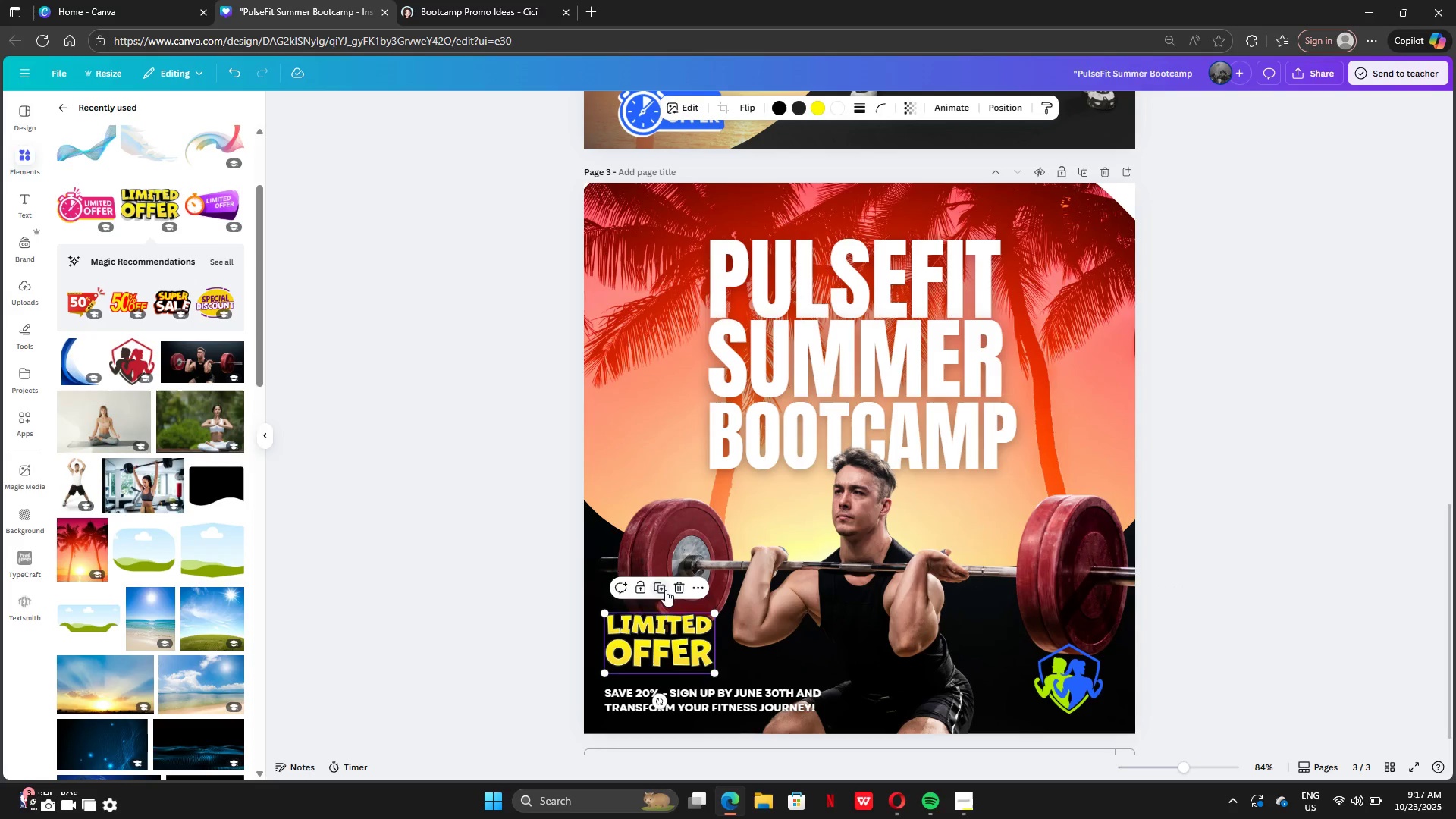 
left_click([672, 588])
 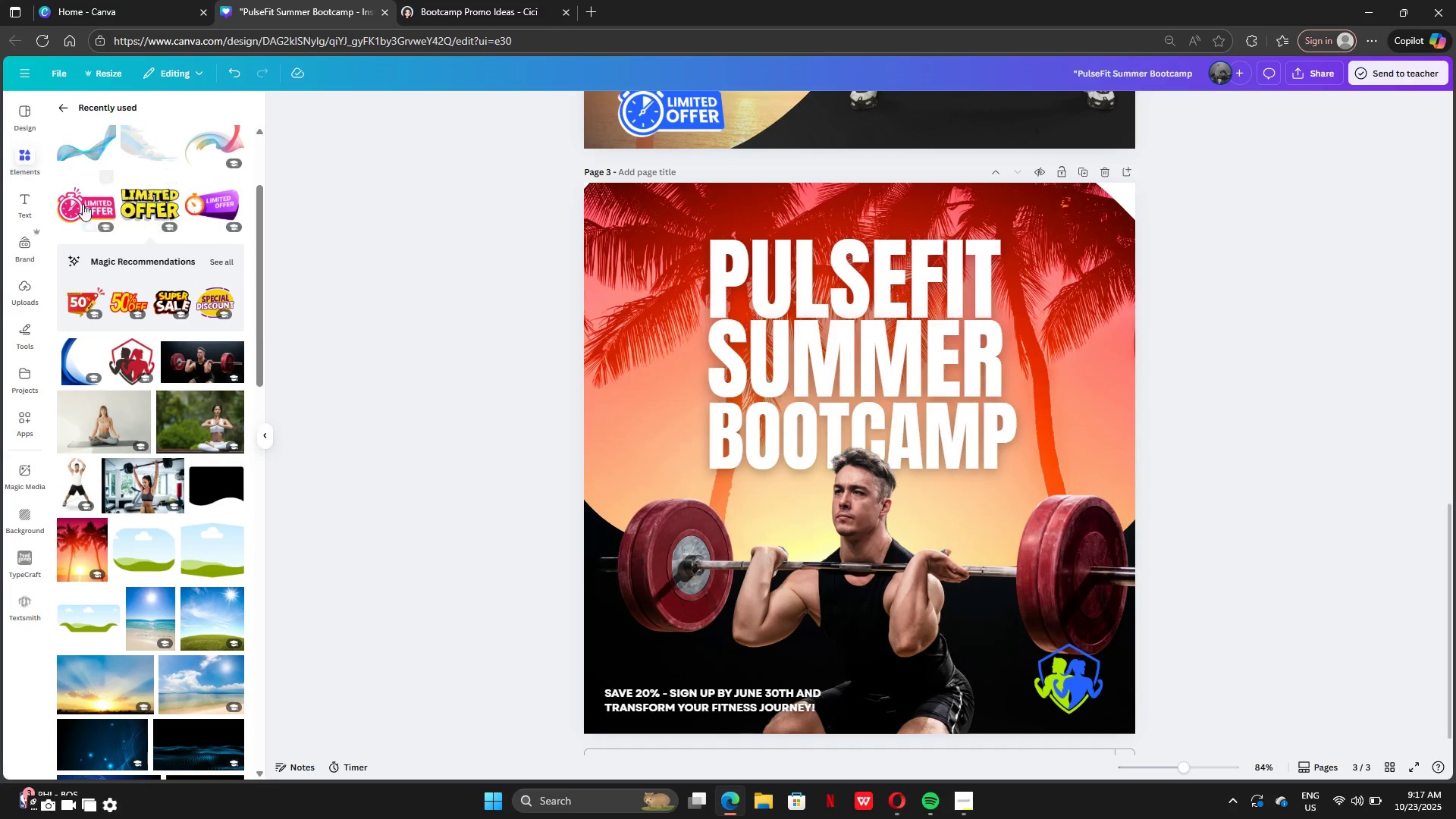 
left_click([104, 182])
 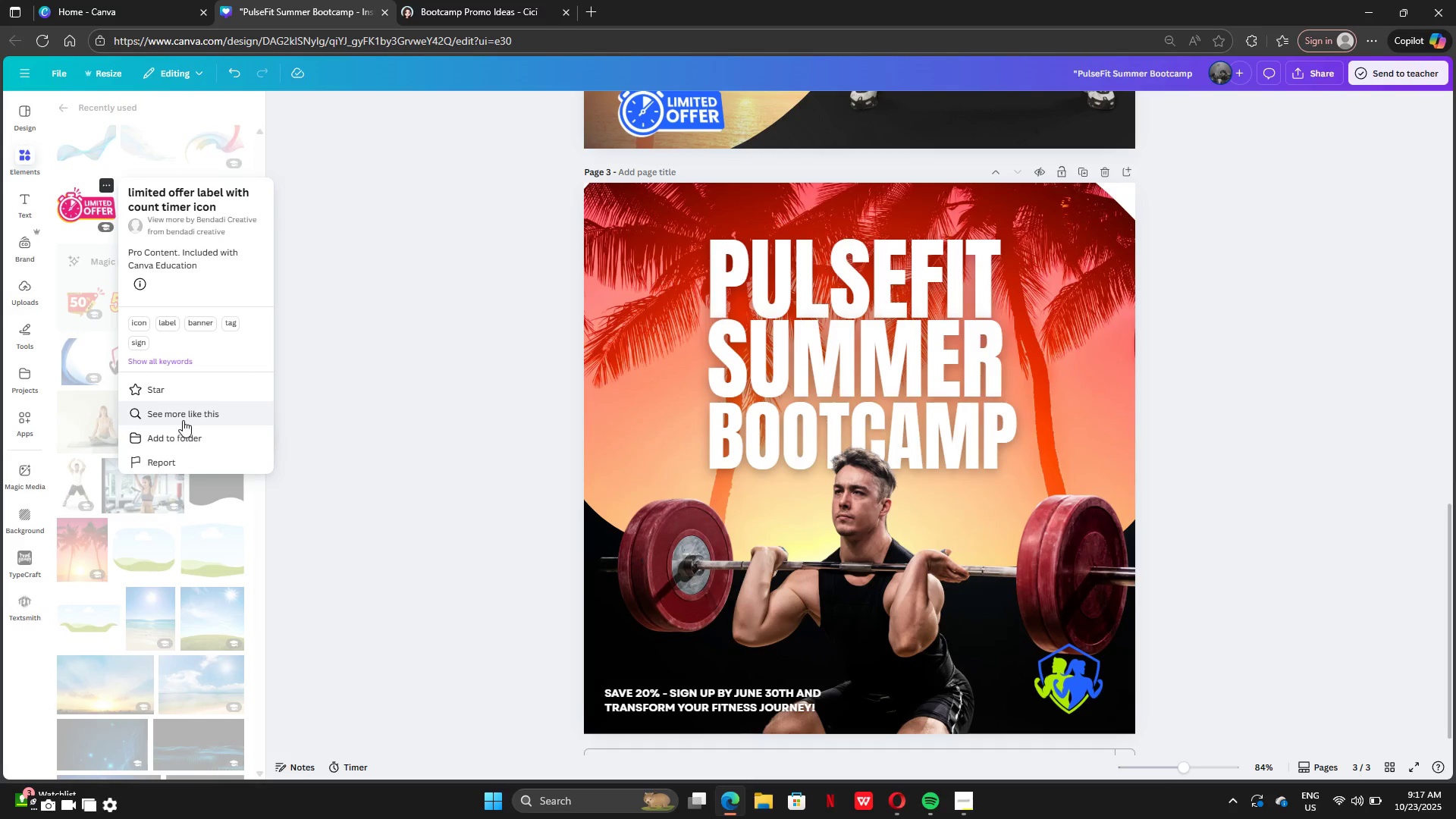 
left_click([184, 431])
 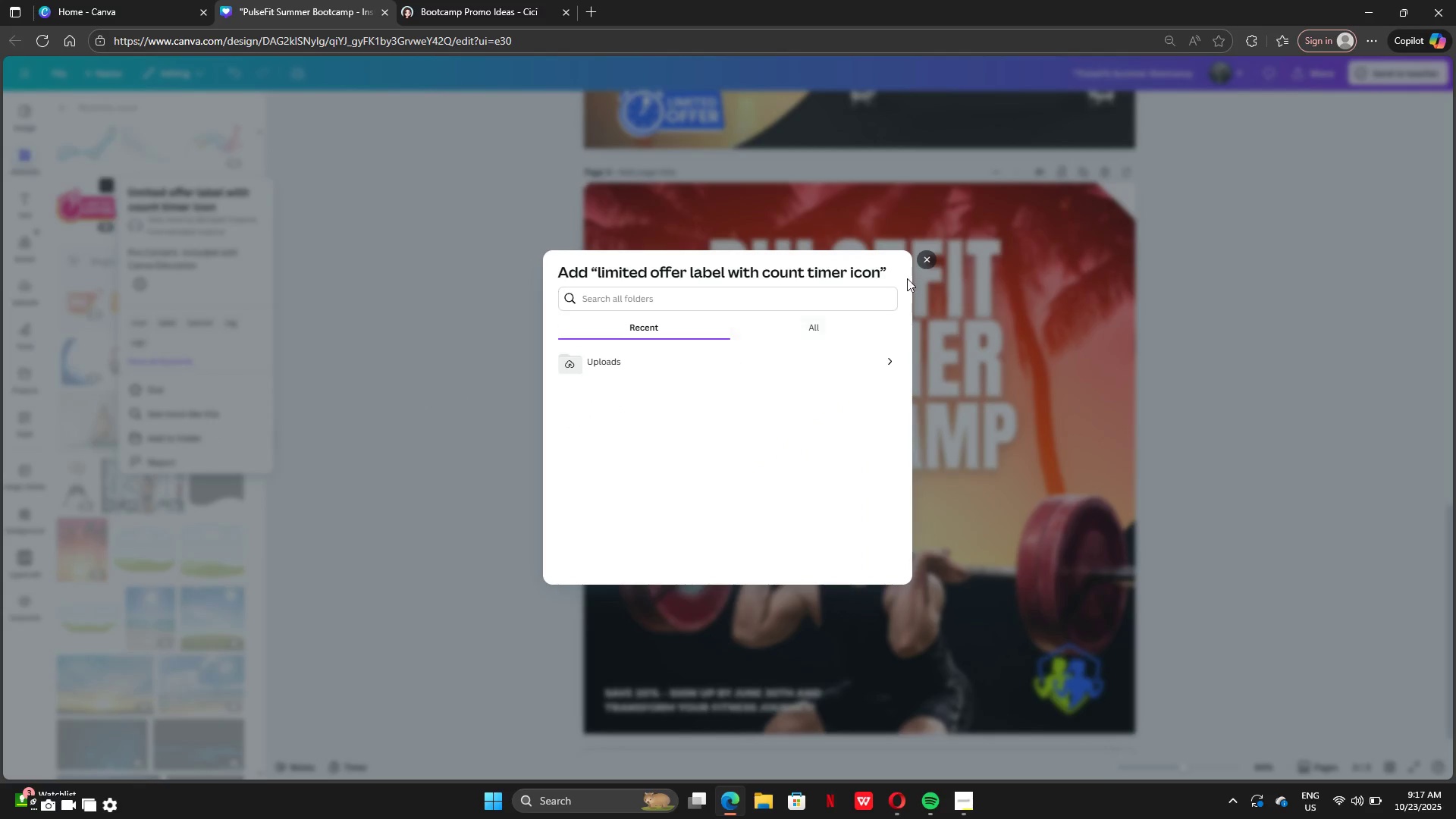 
left_click([920, 266])
 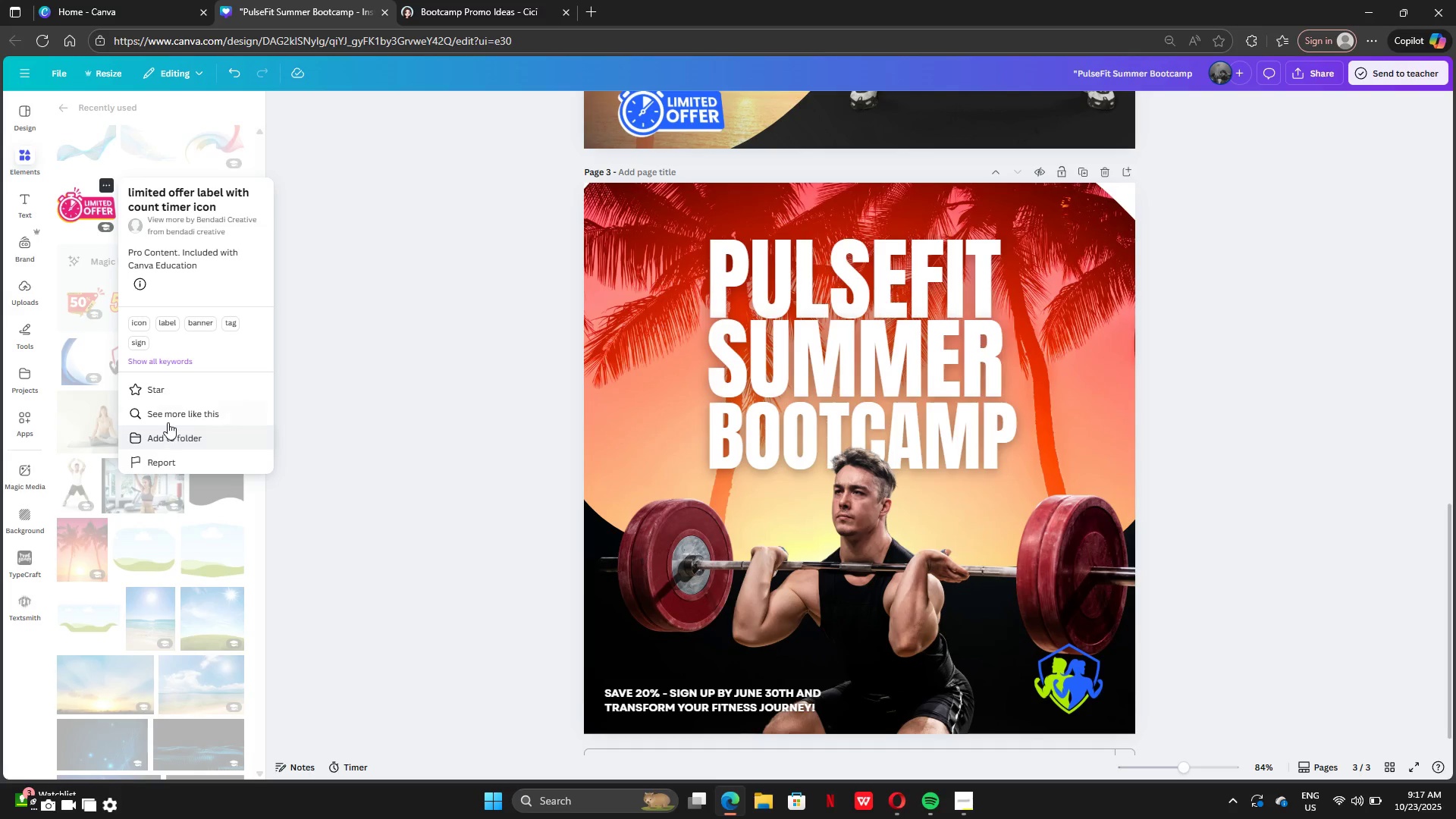 
left_click([168, 418])
 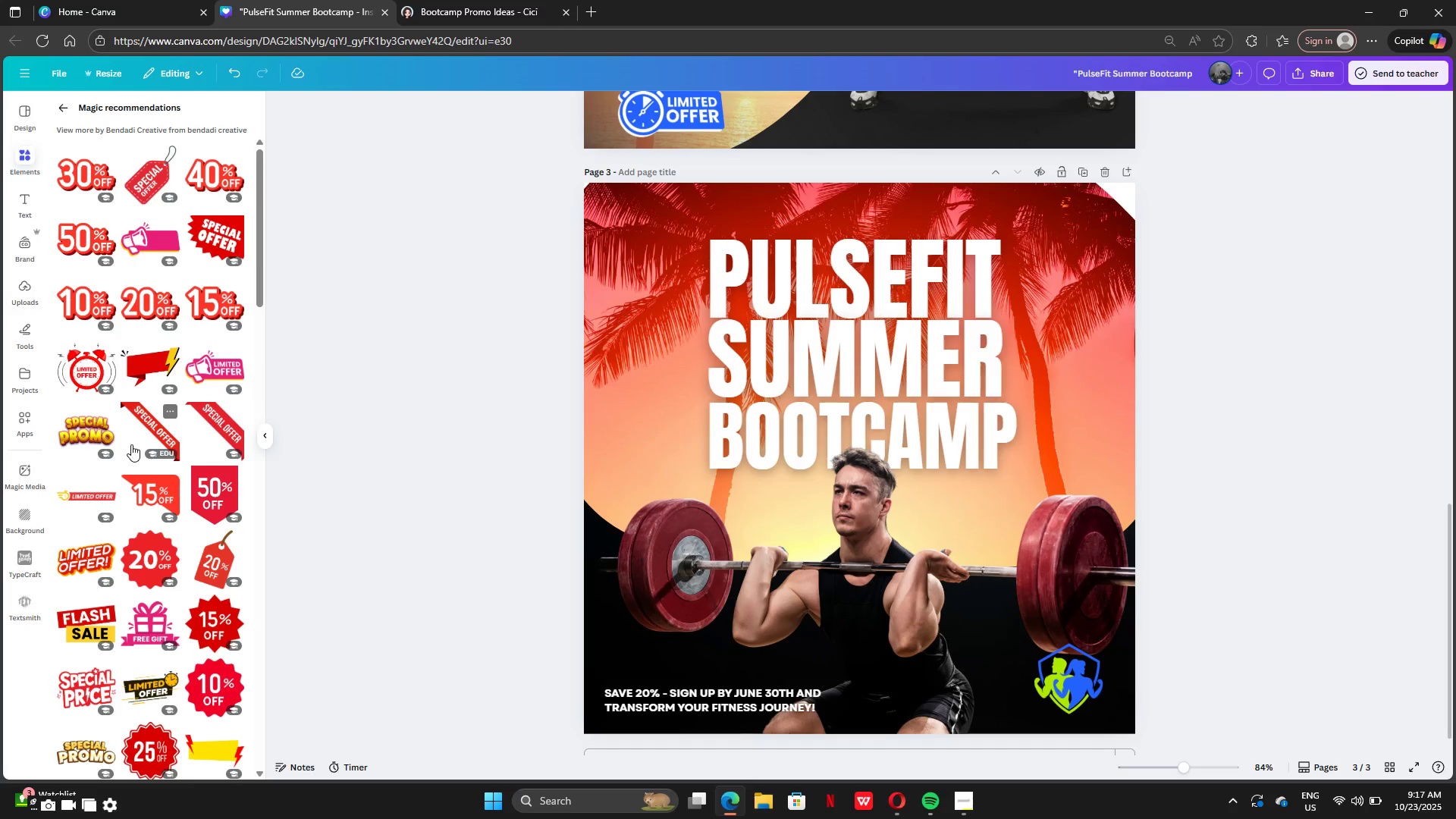 
wait(10.26)
 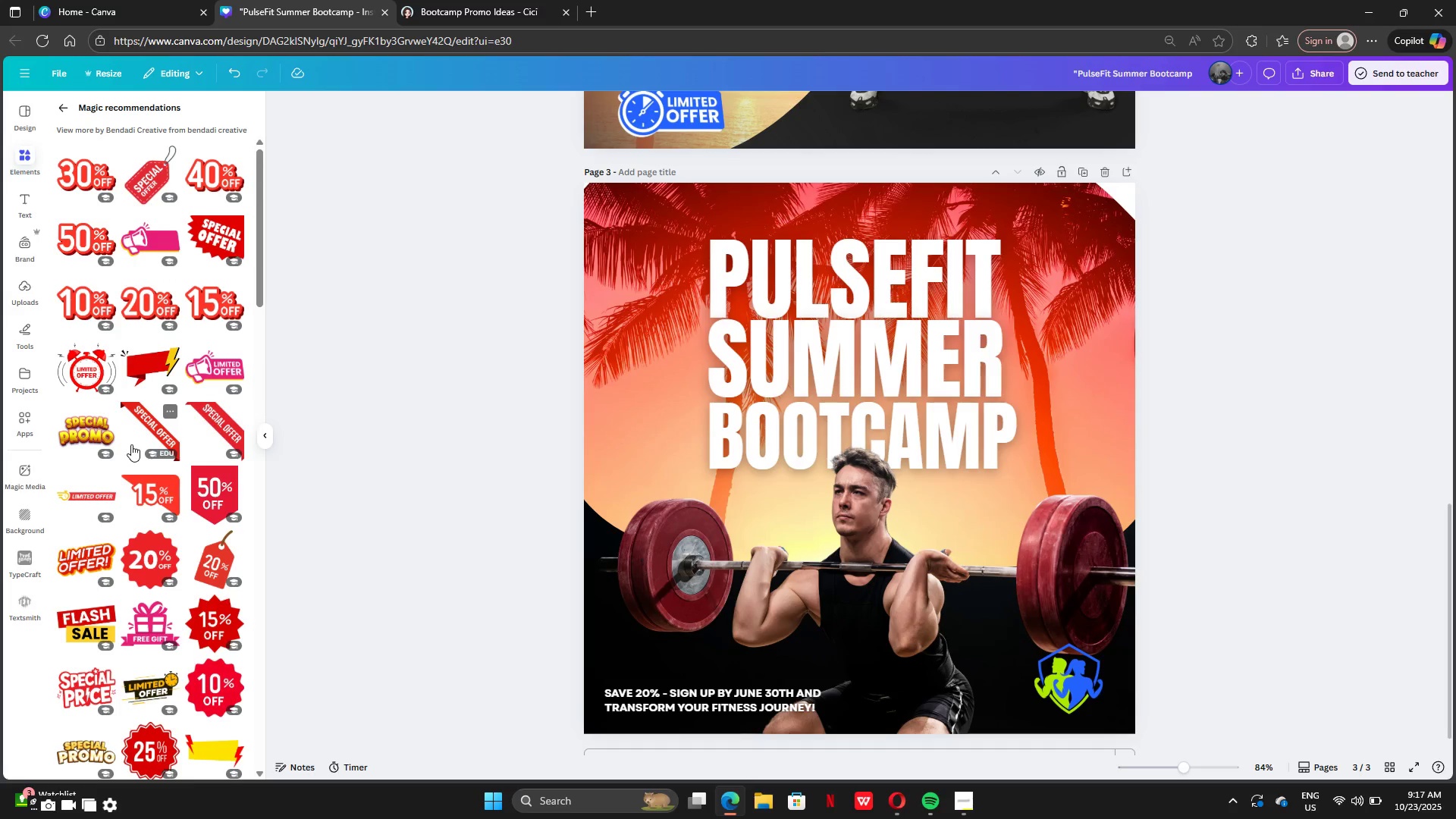 
left_click([204, 428])
 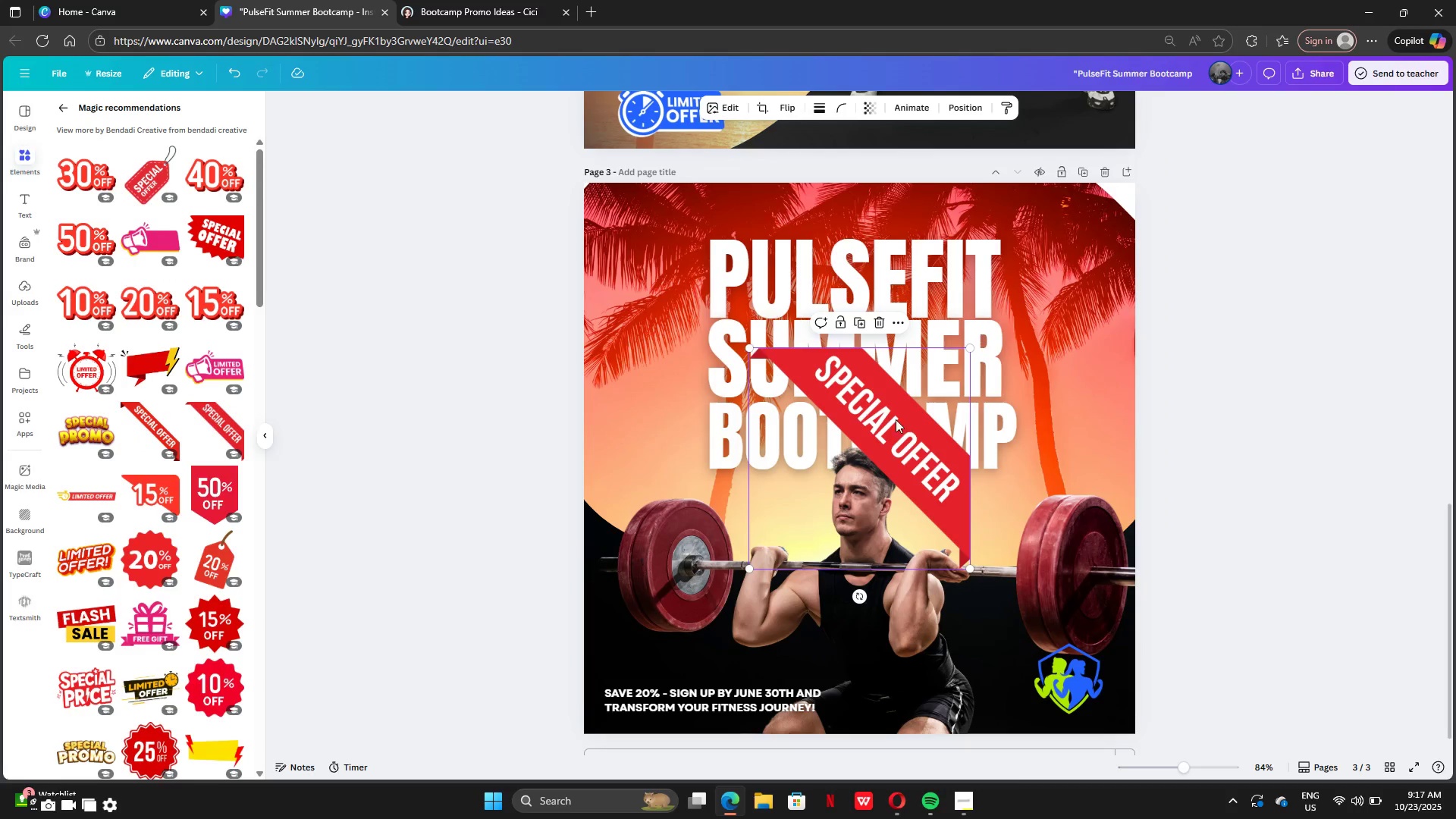 
left_click_drag(start_coordinate=[887, 424], to_coordinate=[1074, 242])
 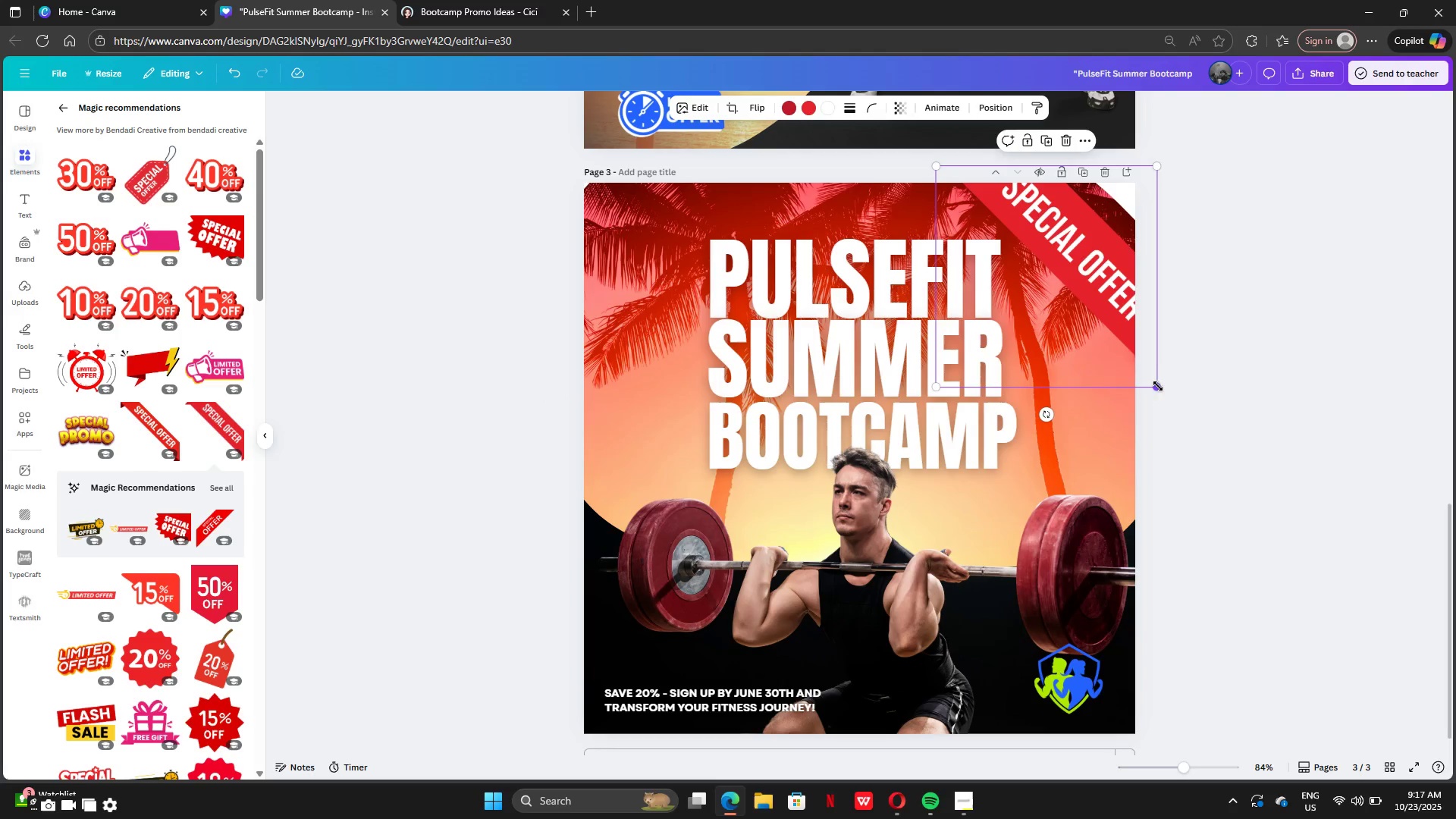 
left_click_drag(start_coordinate=[1157, 386], to_coordinate=[1081, 338])
 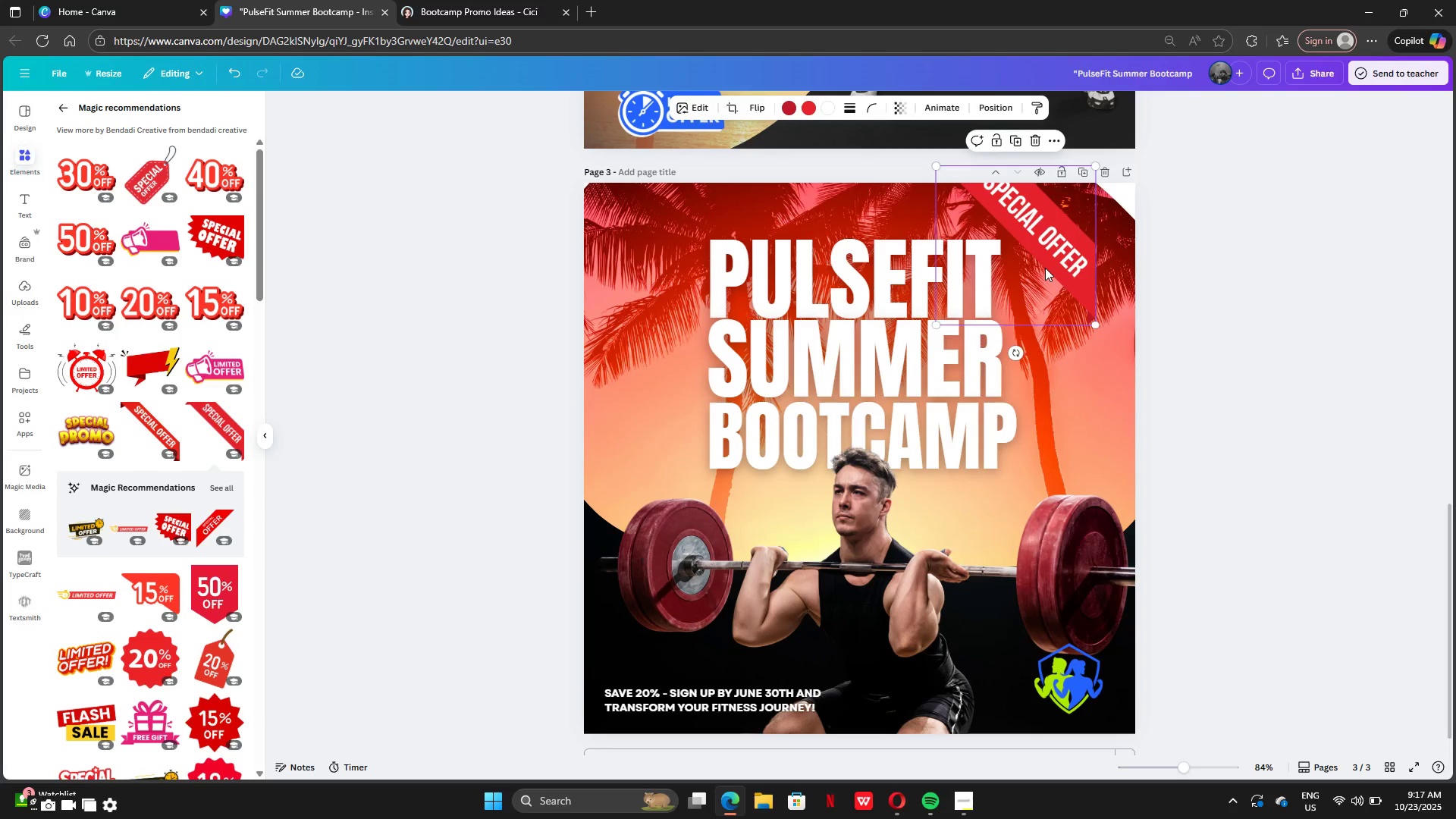 
left_click_drag(start_coordinate=[1045, 268], to_coordinate=[1099, 278])
 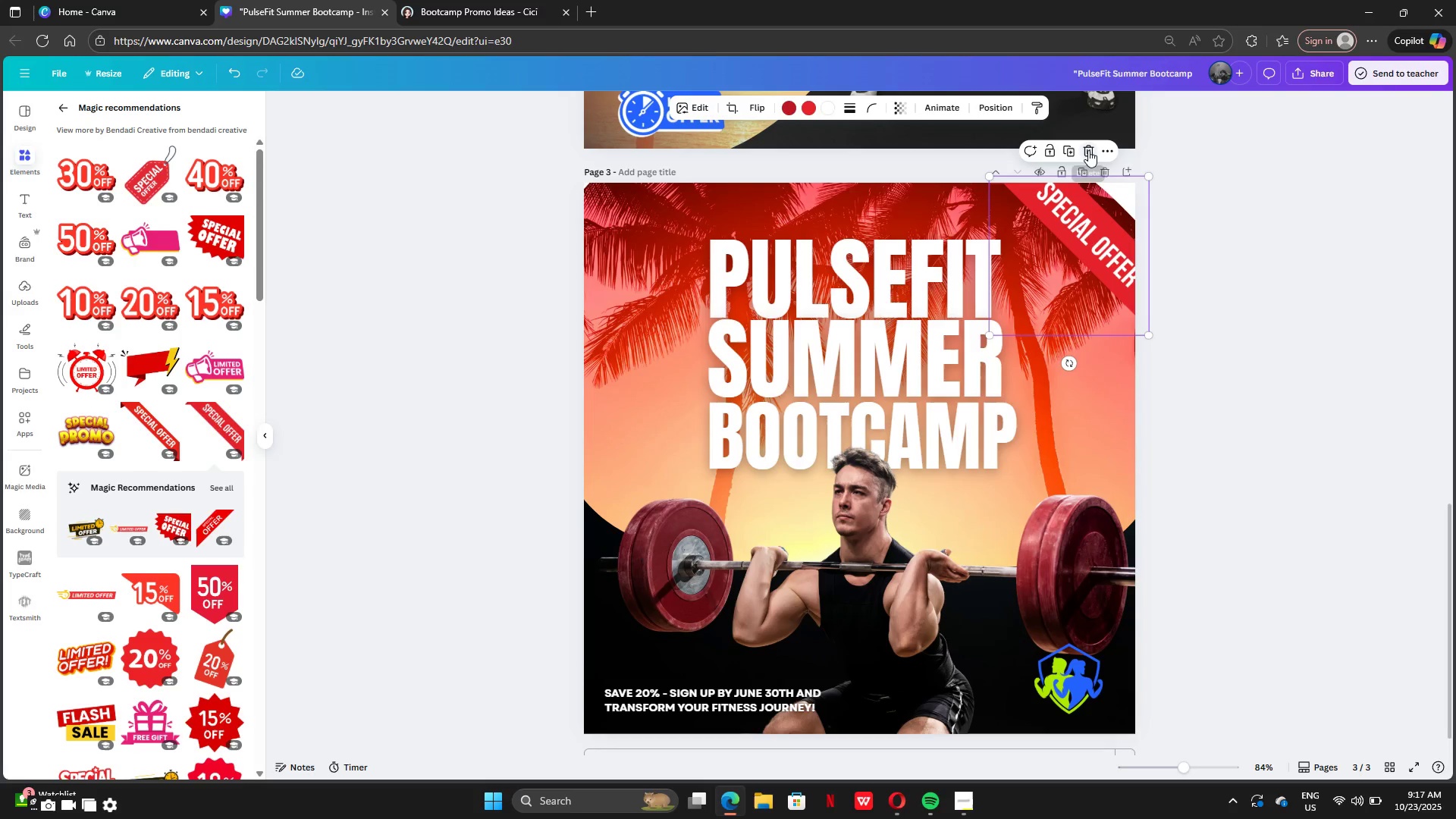 
left_click([1088, 150])
 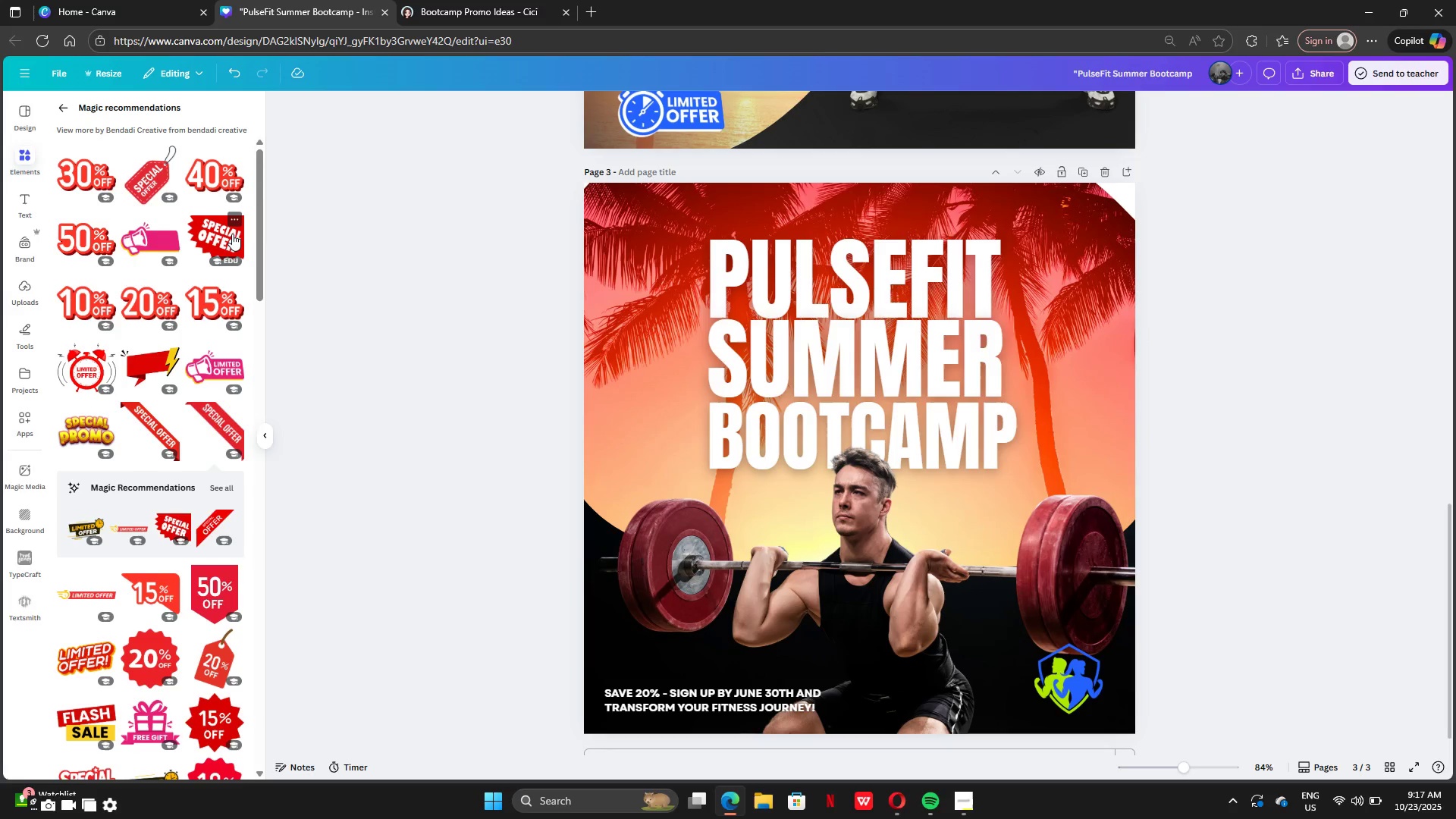 
left_click([232, 234])
 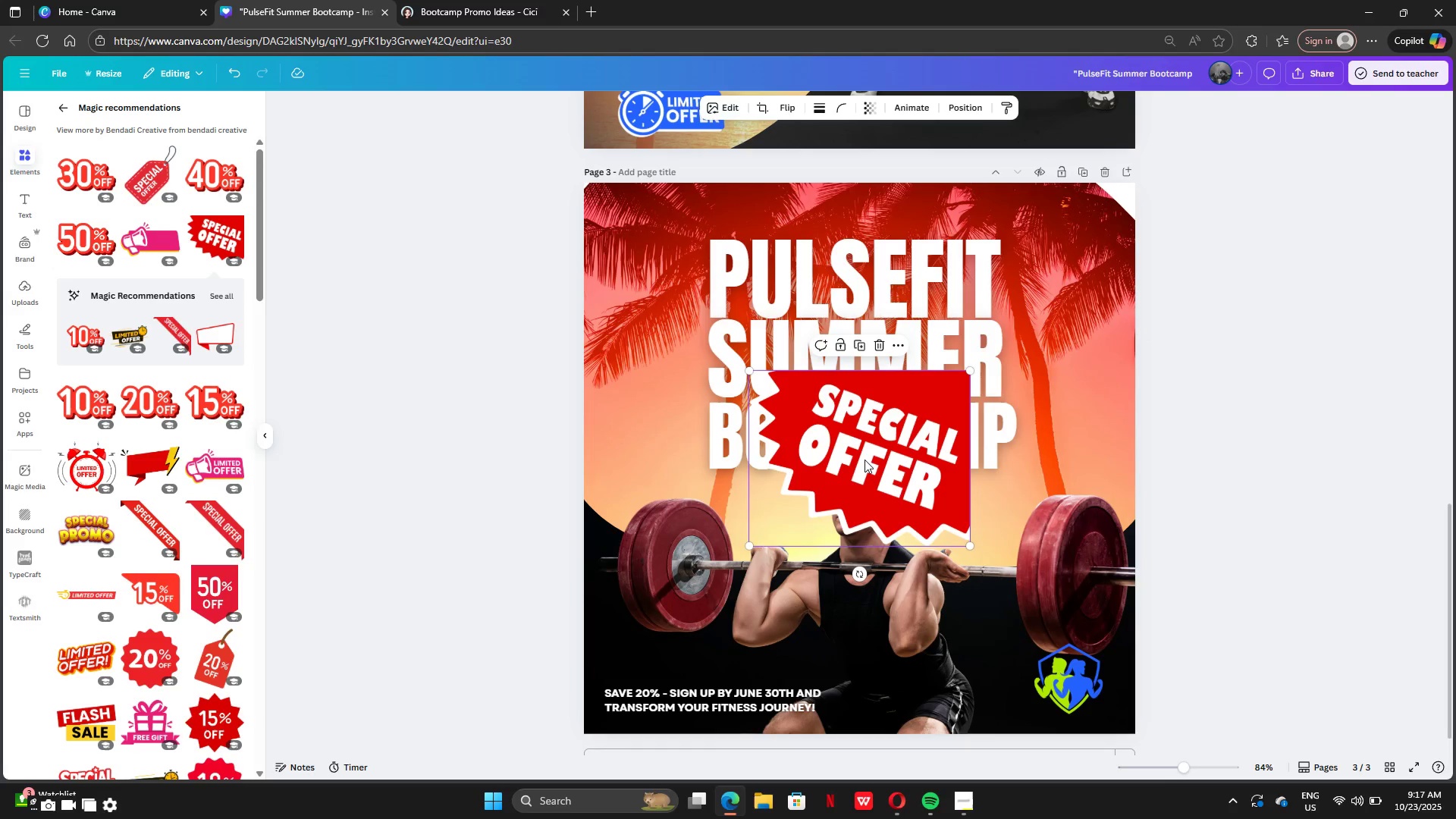 
left_click_drag(start_coordinate=[864, 460], to_coordinate=[1046, 261])
 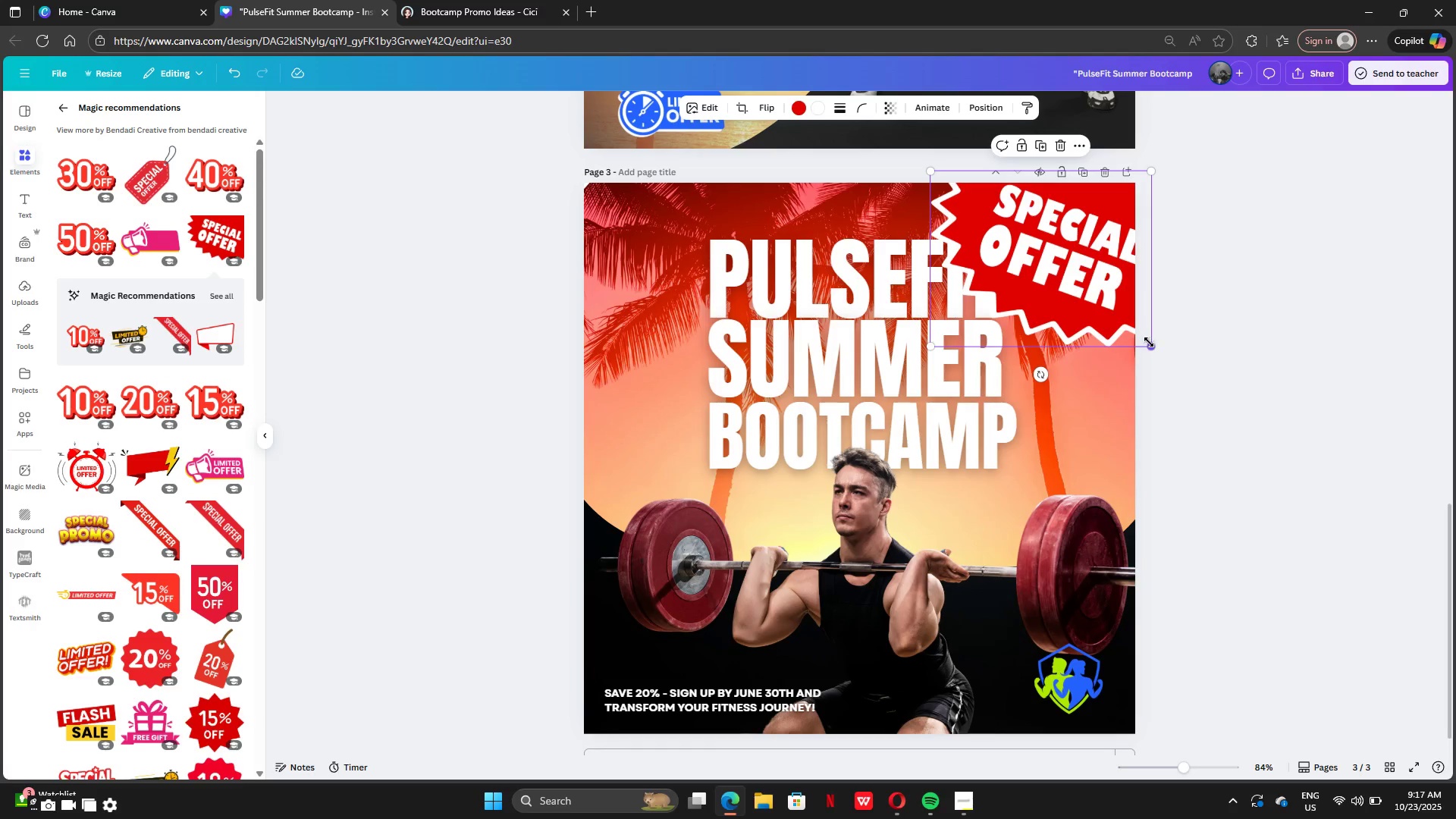 
left_click_drag(start_coordinate=[1149, 342], to_coordinate=[1062, 264])
 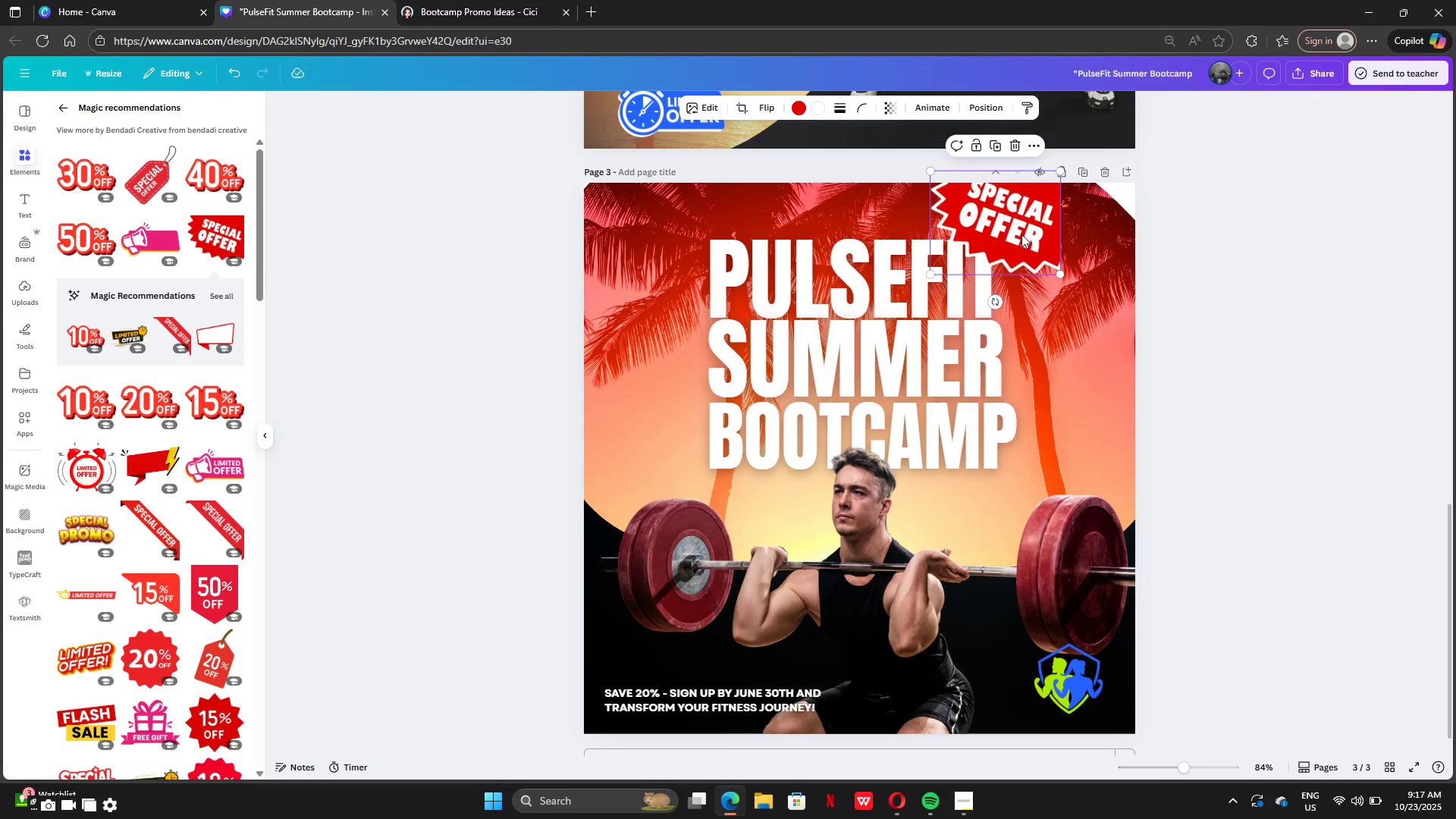 
left_click_drag(start_coordinate=[1021, 234], to_coordinate=[1096, 246])
 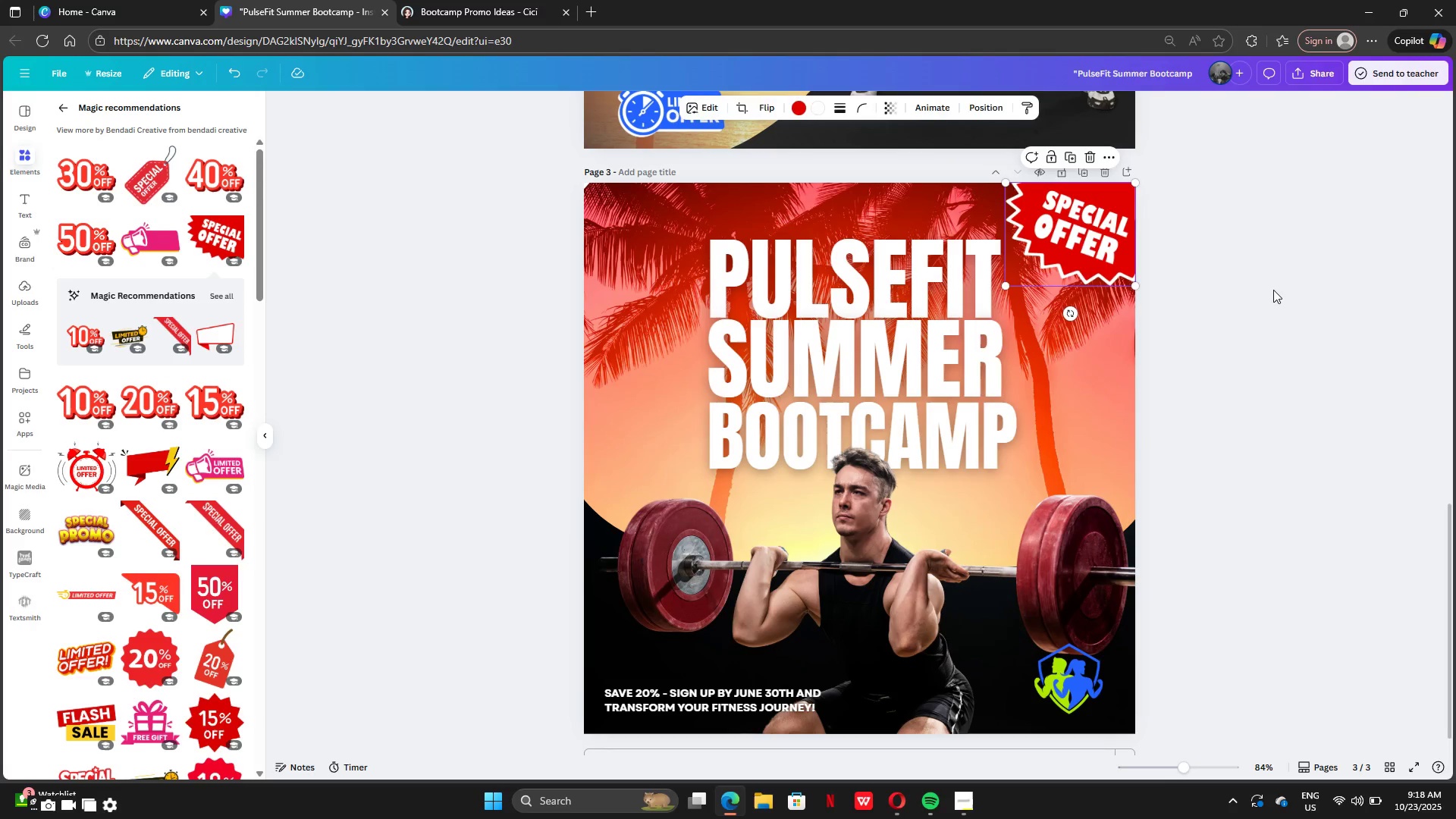 
left_click([1273, 290])
 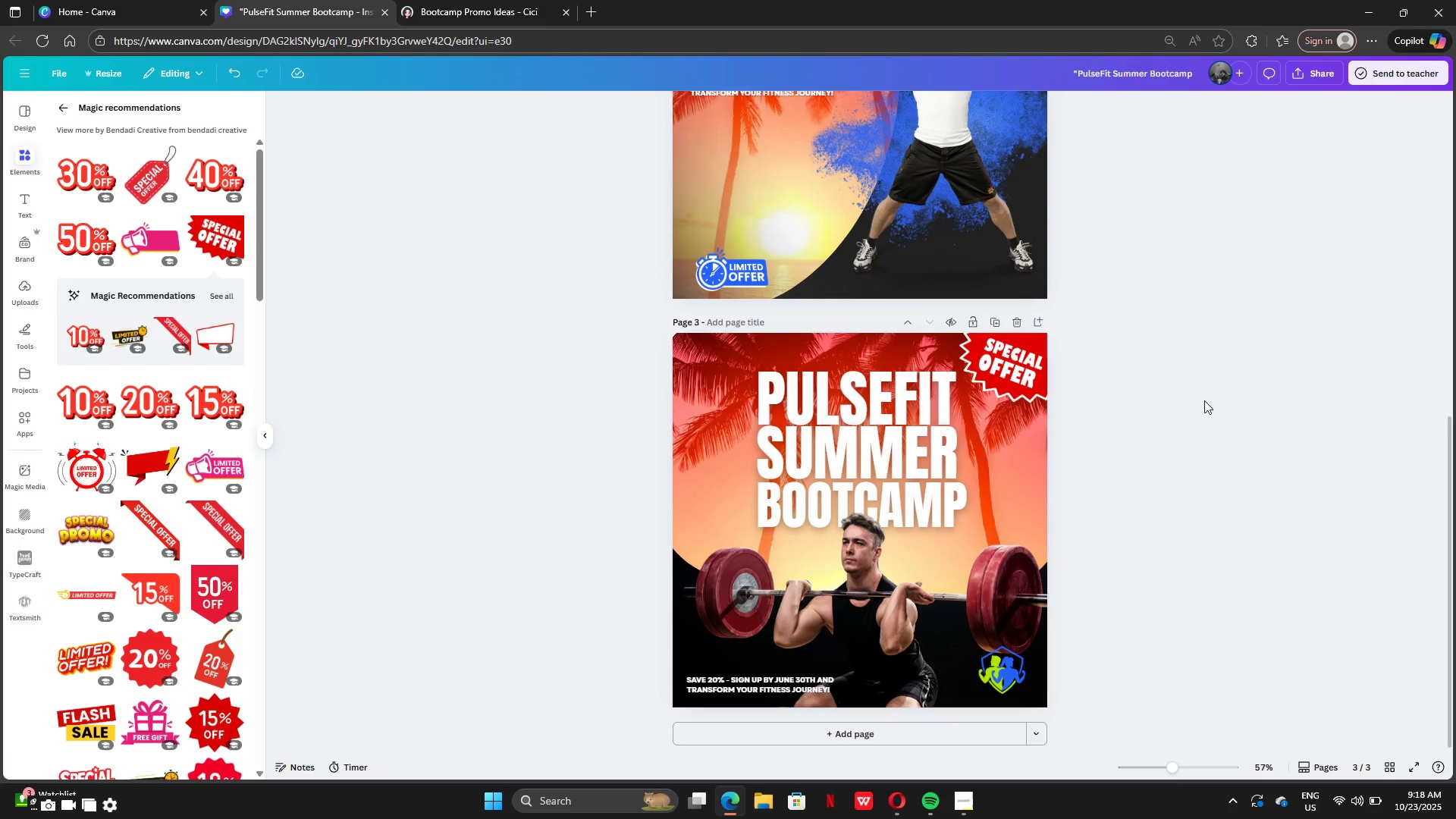 
left_click([703, 637])
 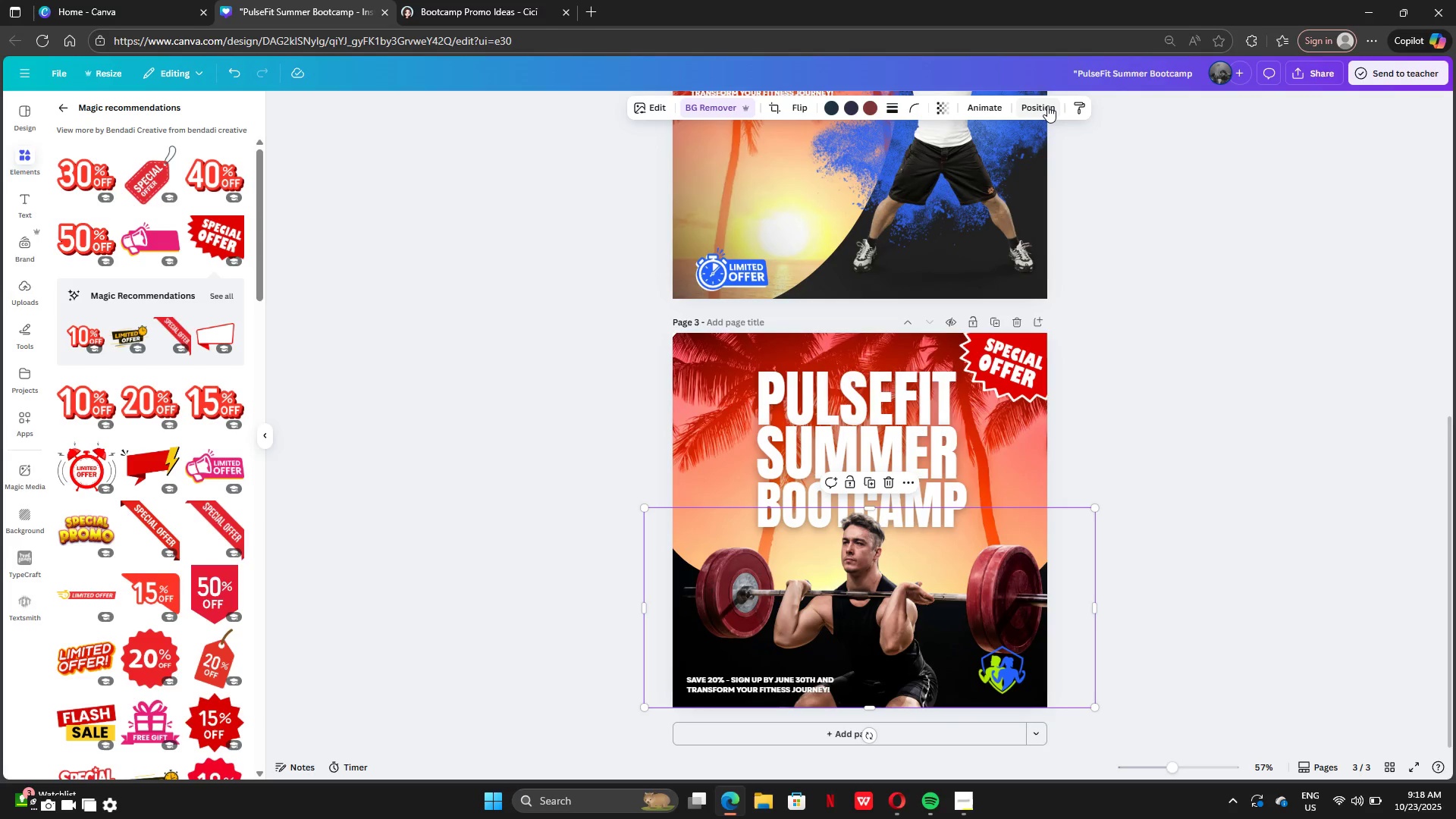 
left_click([1047, 105])
 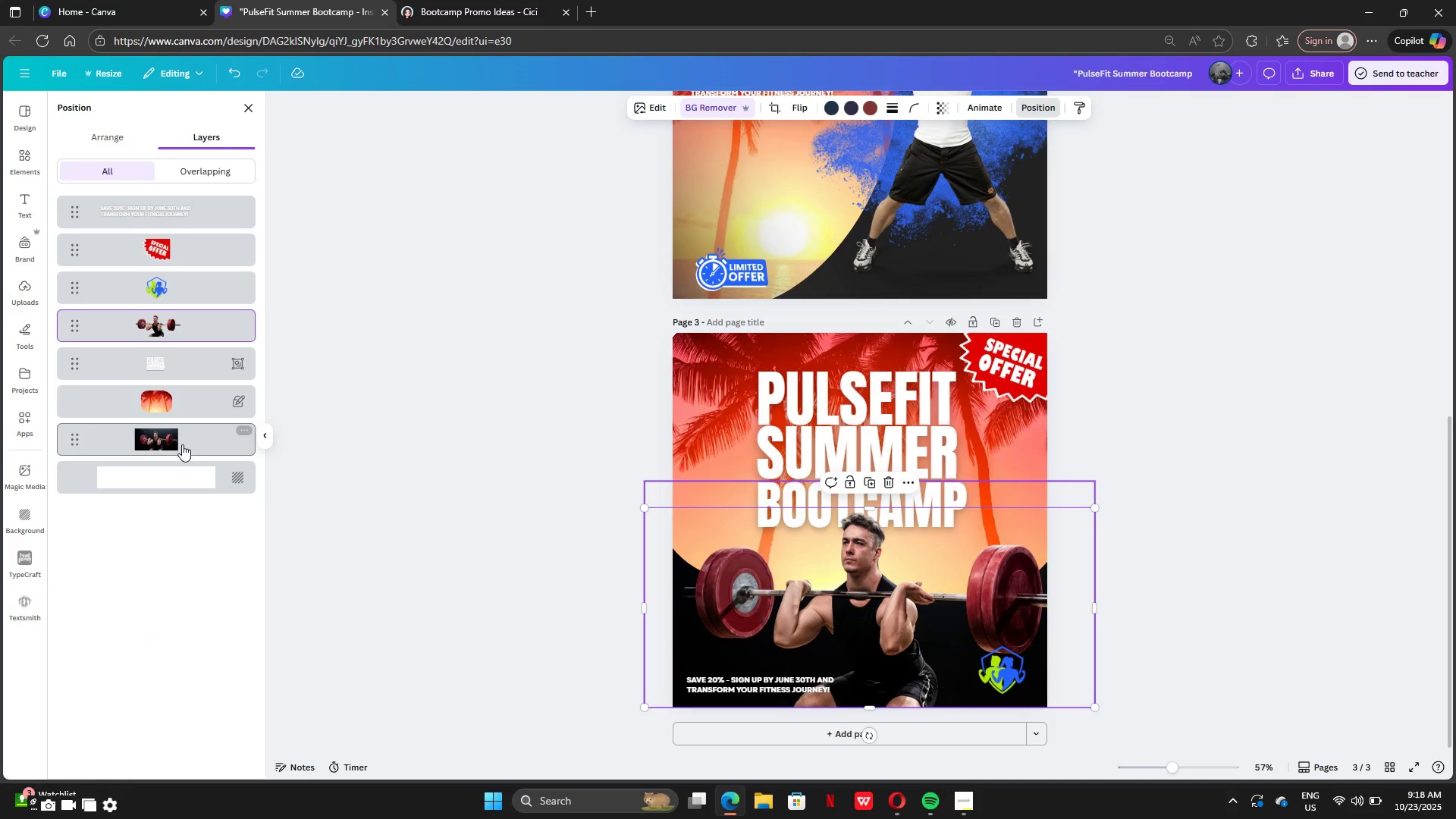 
left_click([182, 444])
 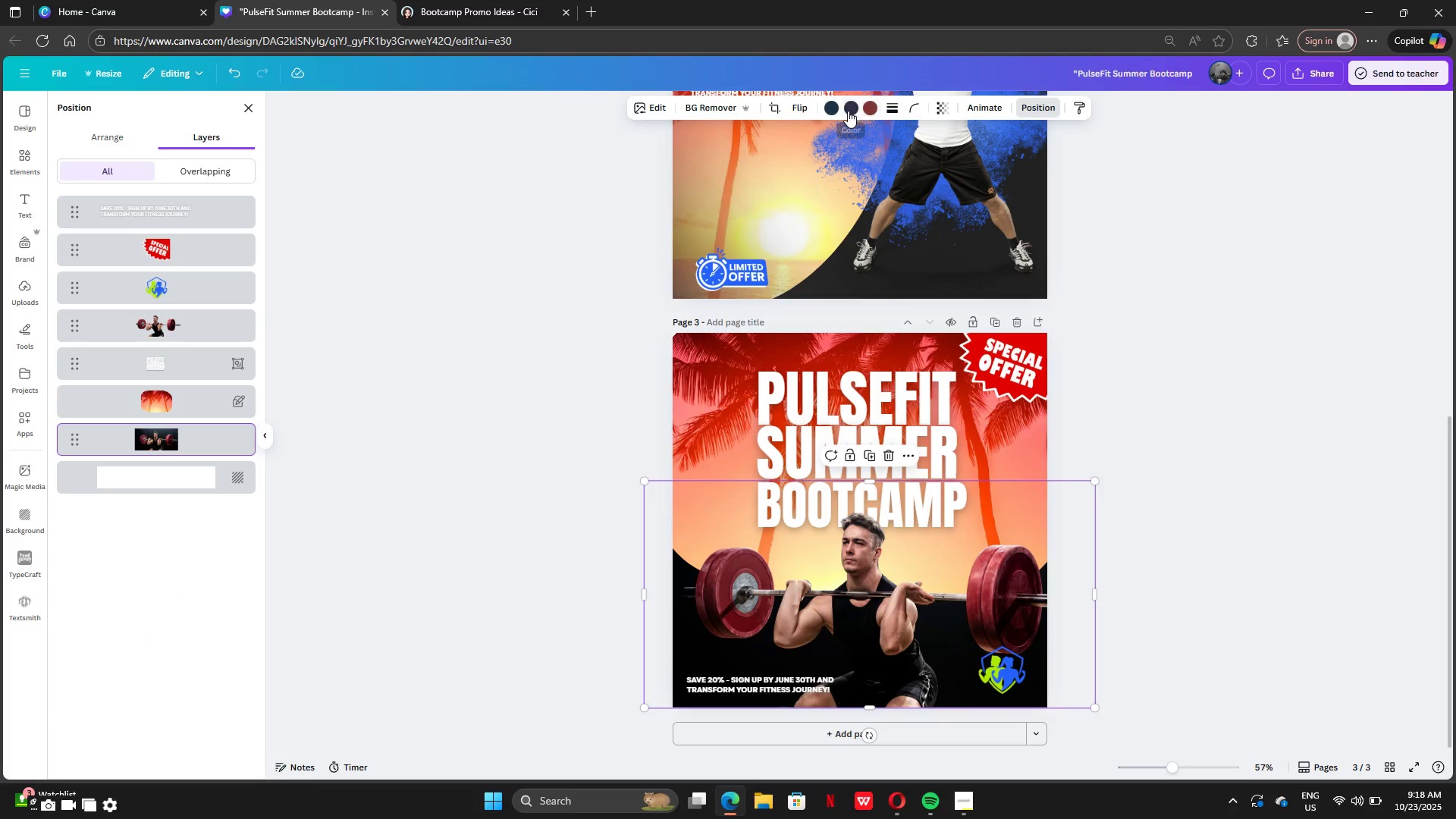 
left_click([847, 110])
 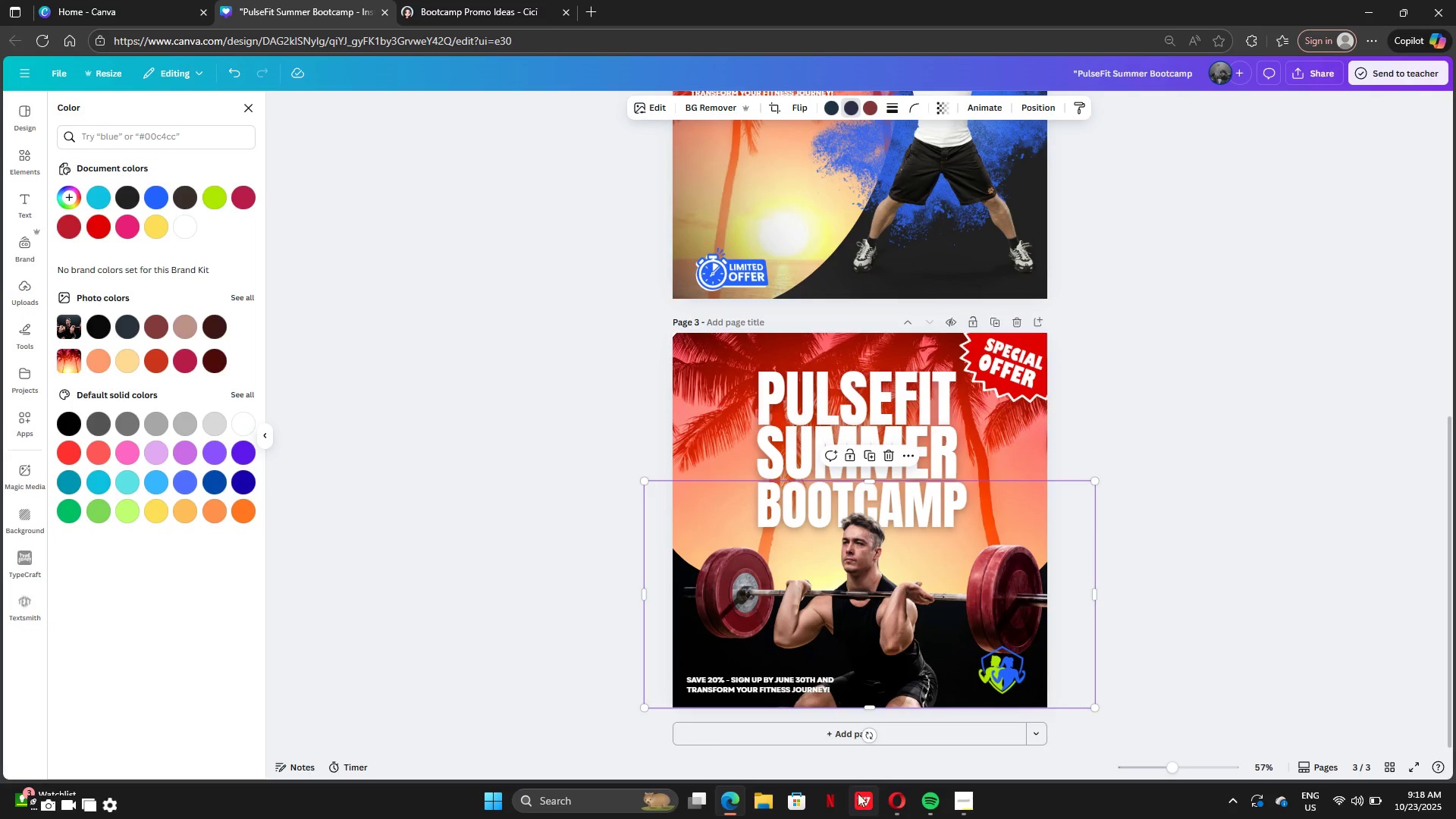 
left_click([182, 228])
 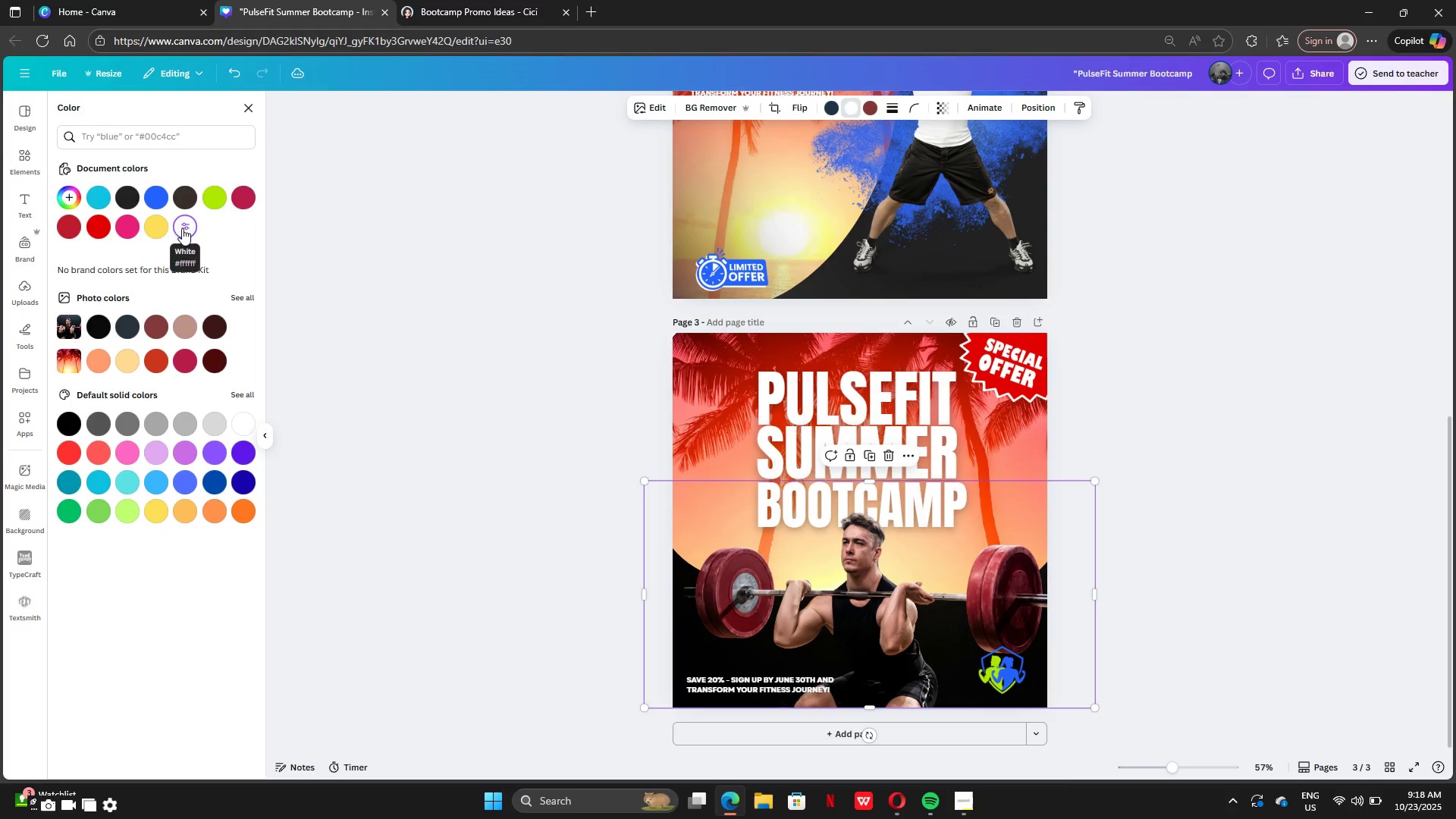 
left_click([836, 105])
 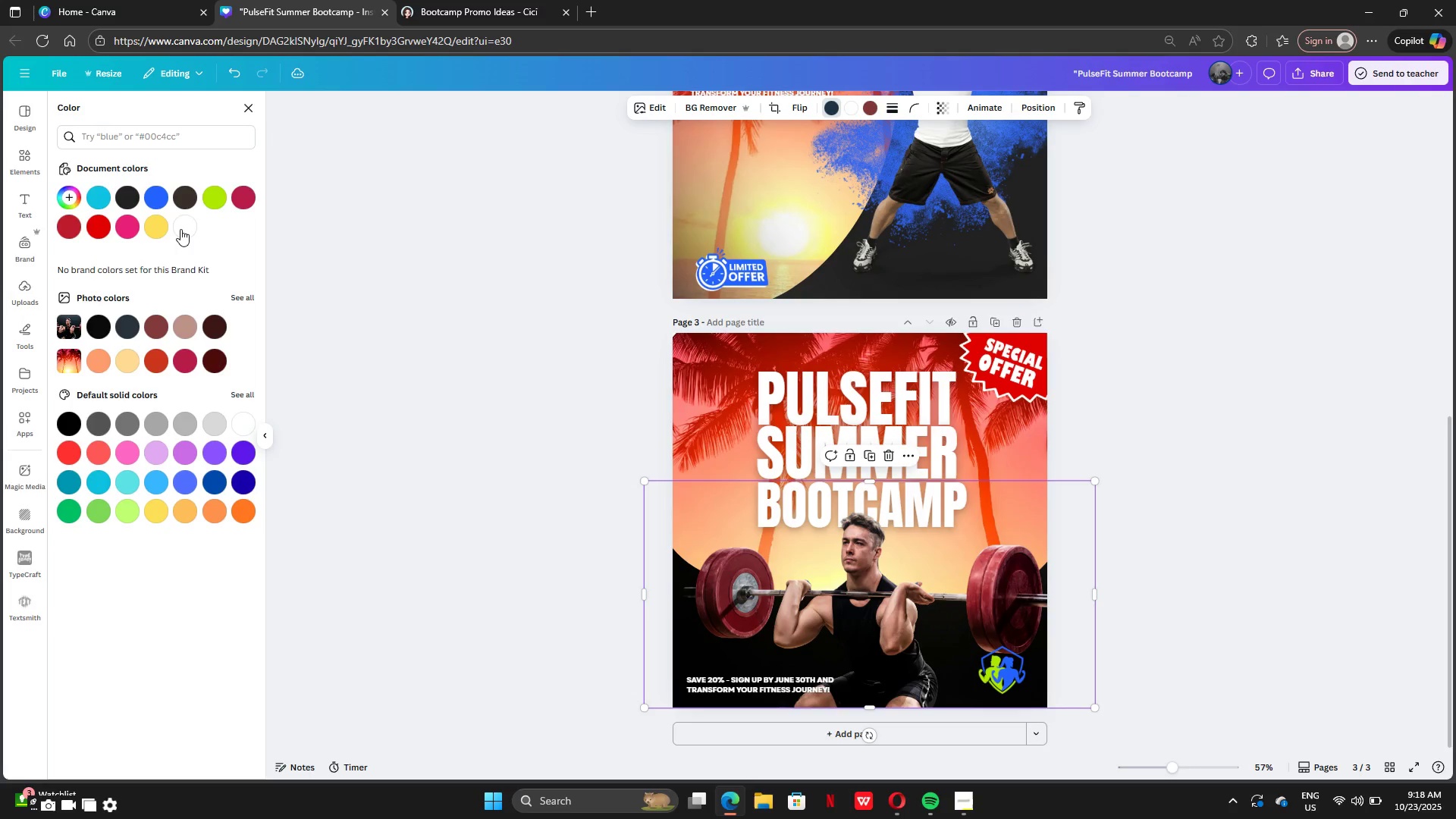 
left_click([180, 229])
 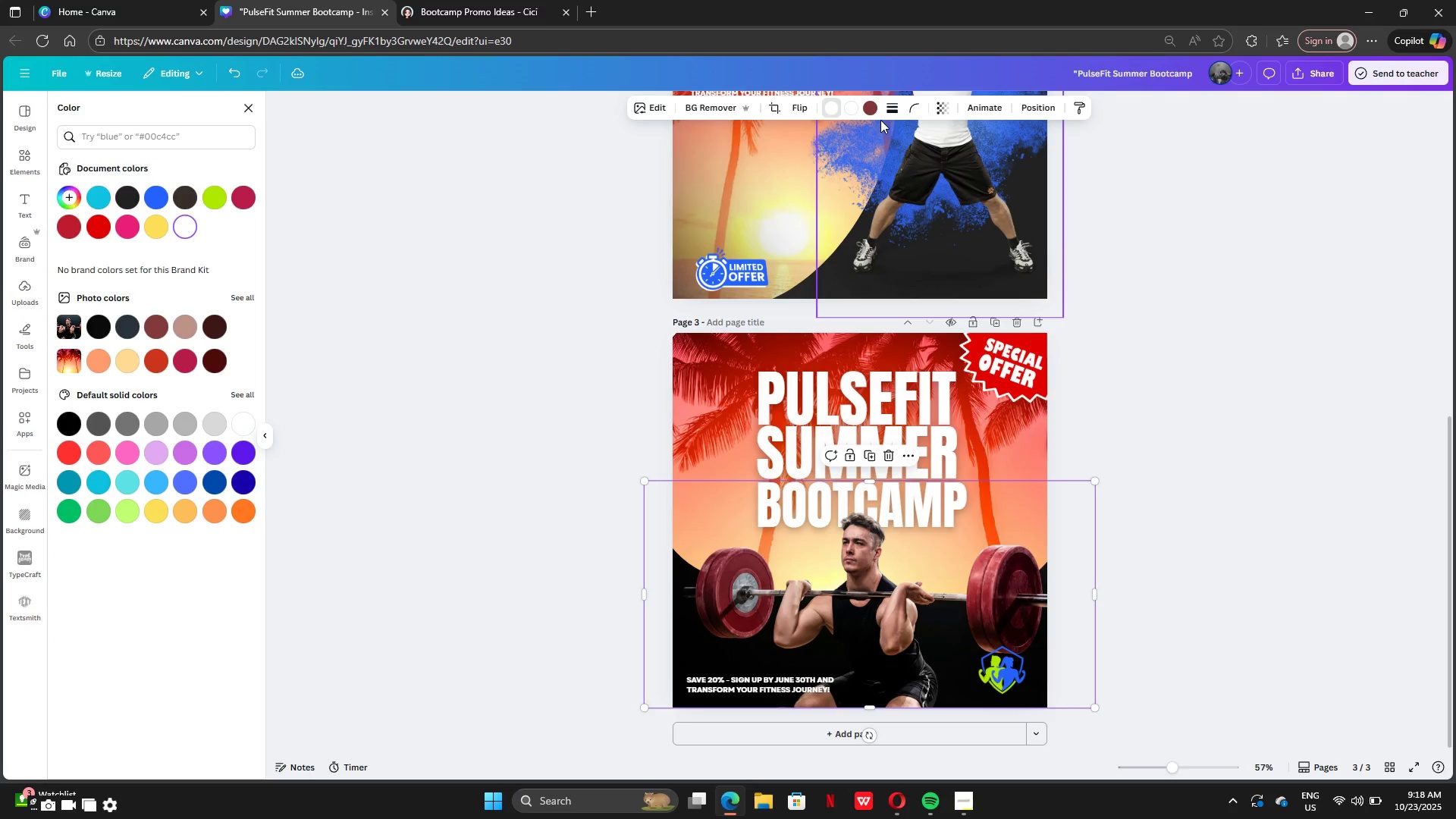 
left_click([876, 111])
 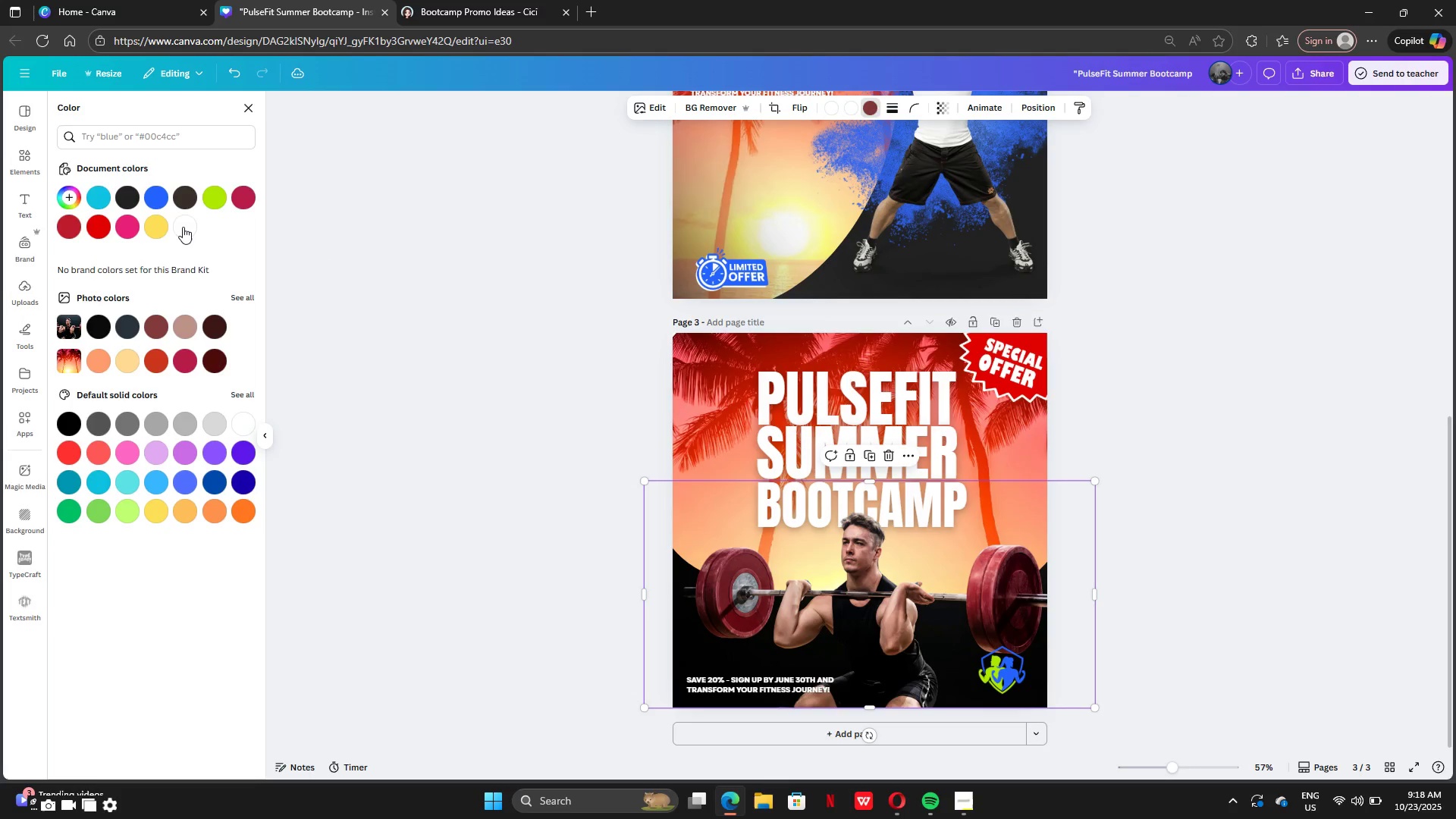 
left_click([182, 227])
 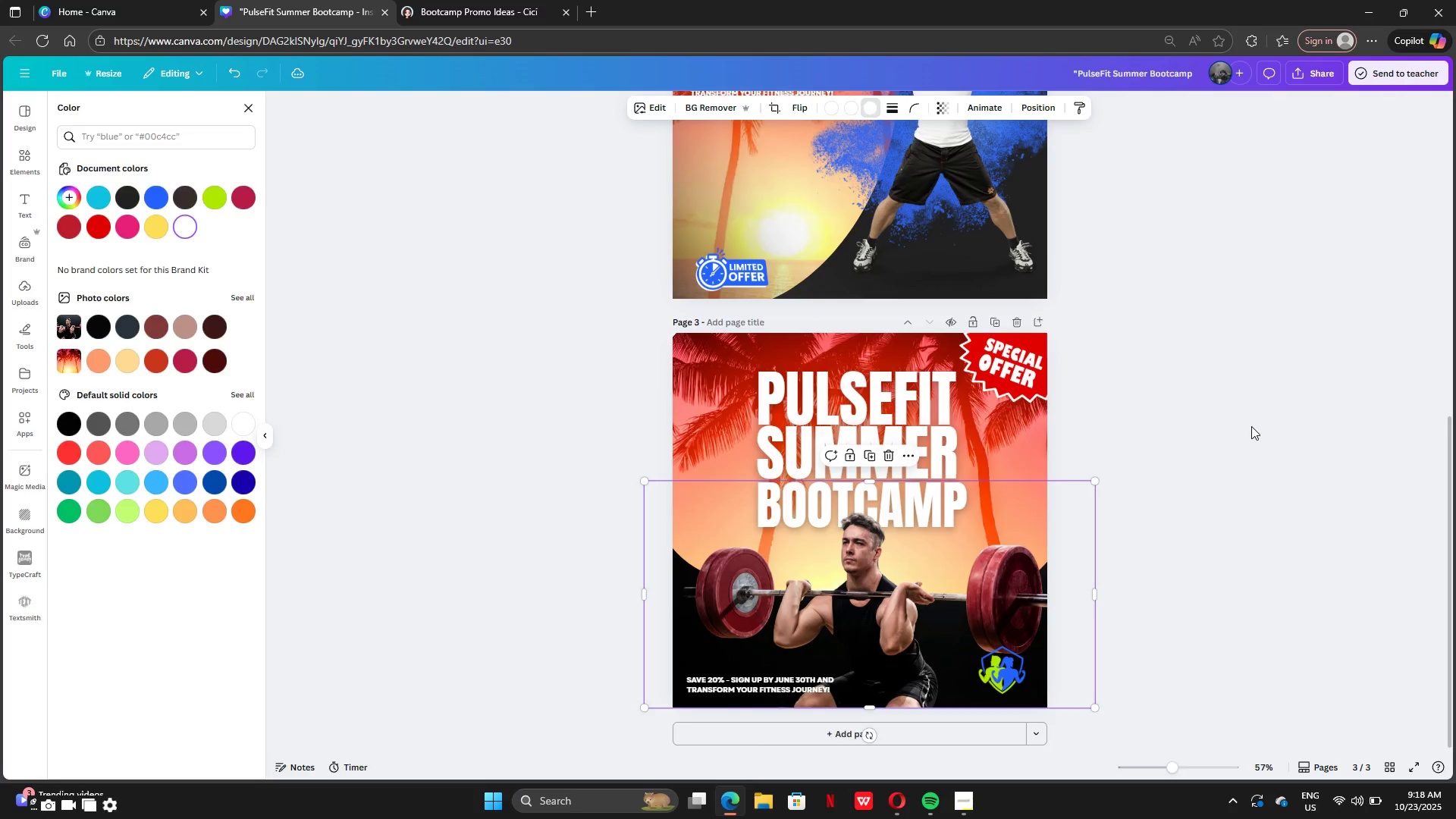 
double_click([1251, 426])
 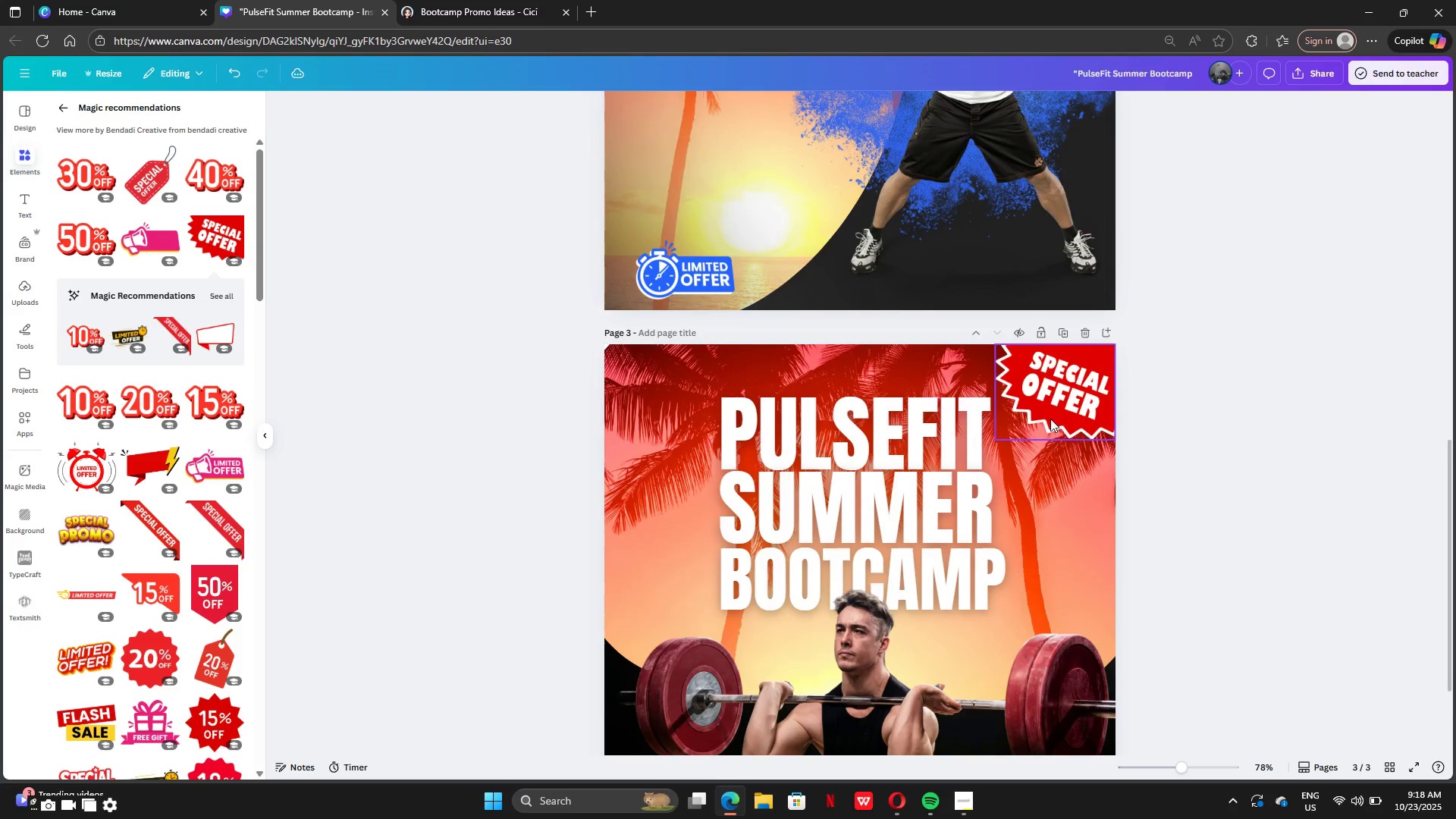 
left_click([1076, 393])
 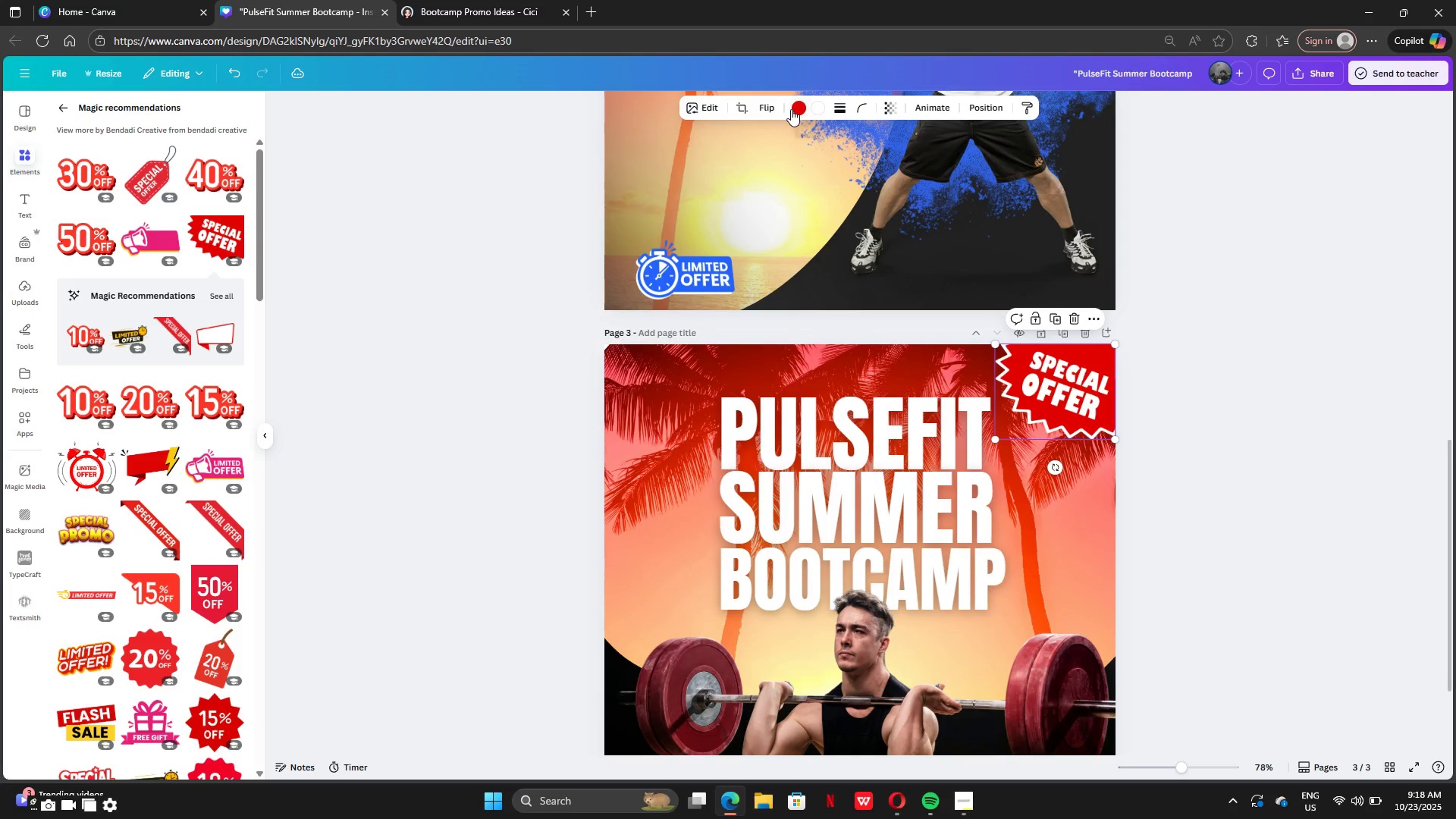 
left_click([791, 109])
 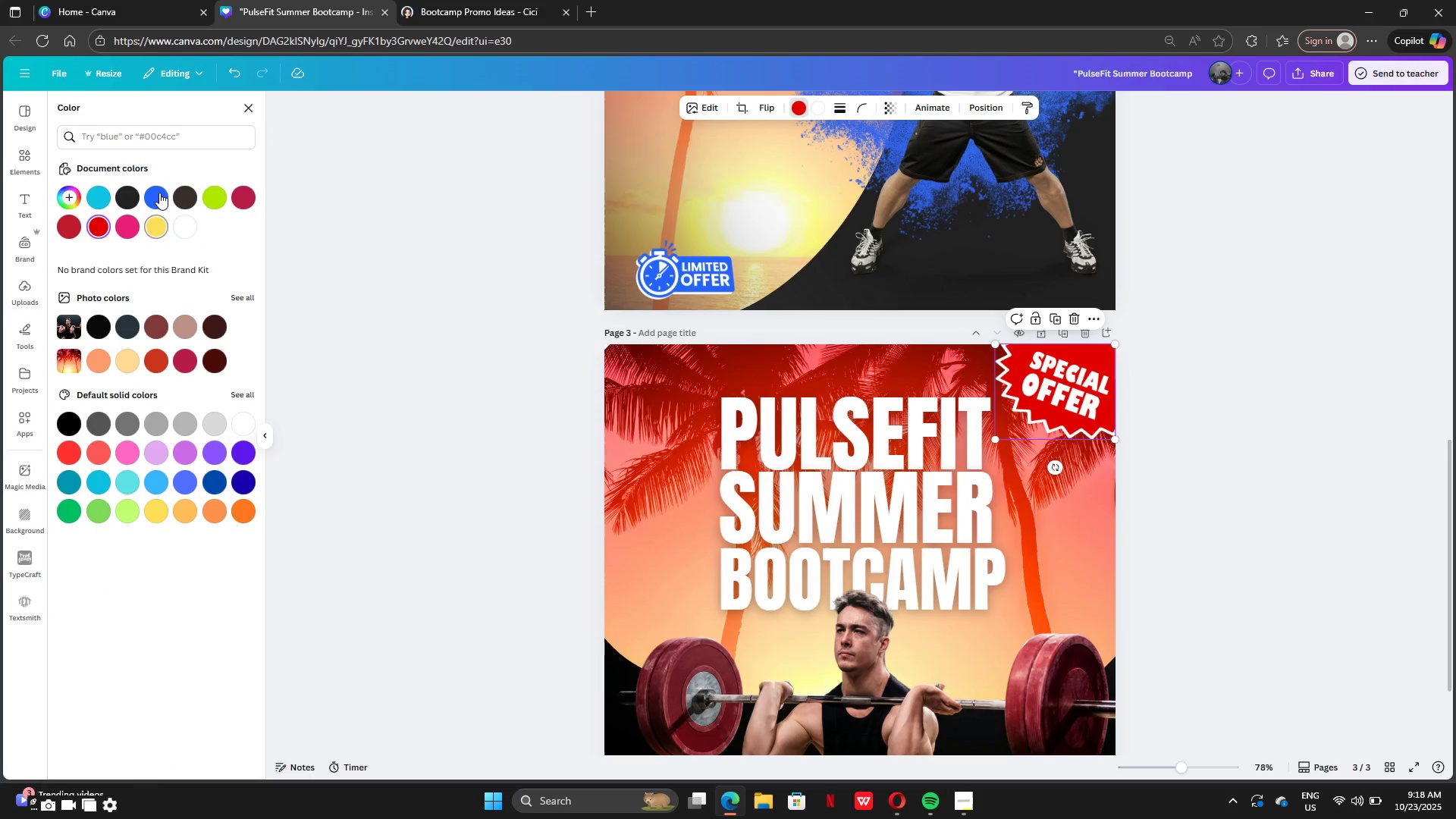 
left_click([160, 192])
 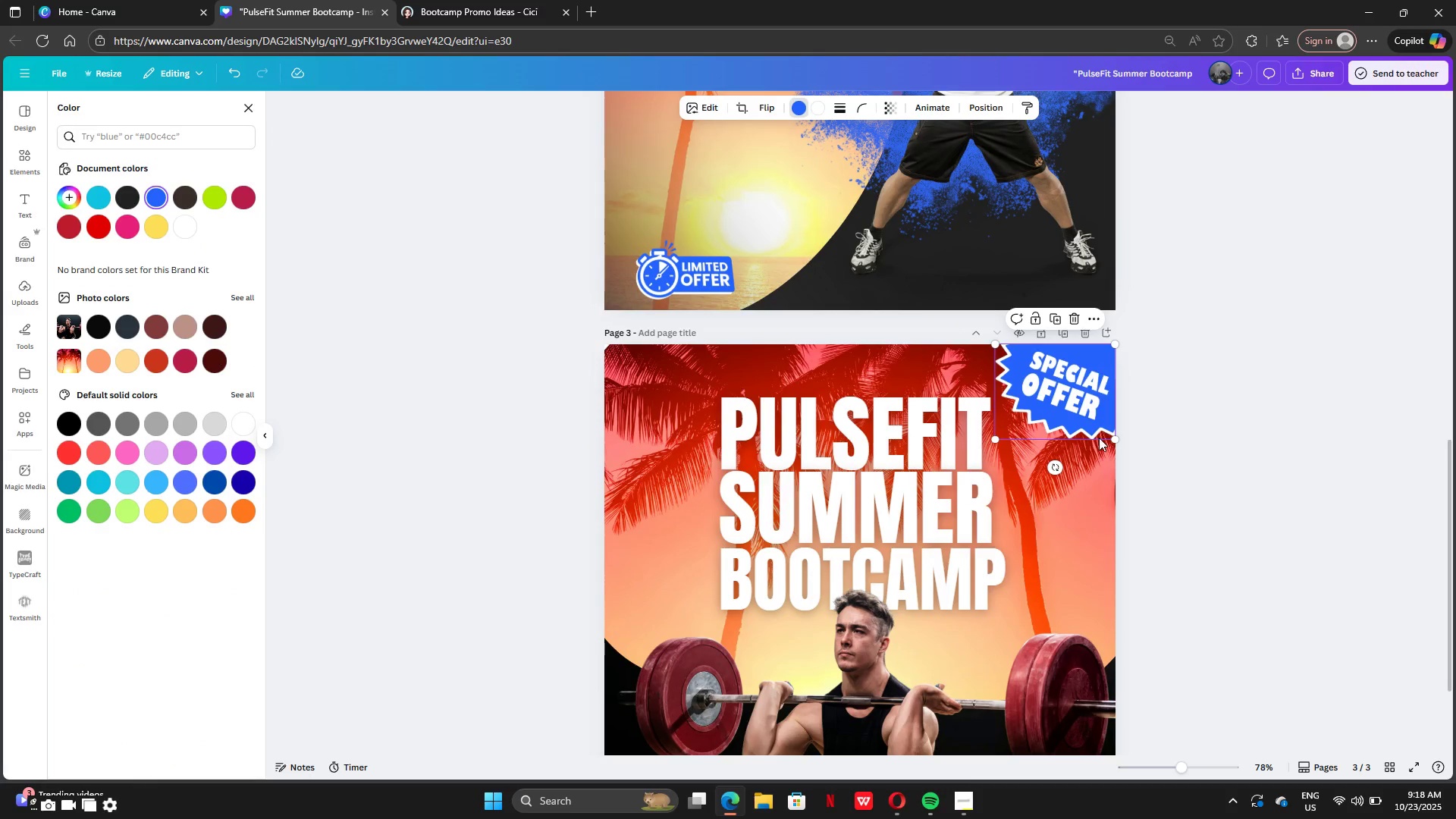 
left_click_drag(start_coordinate=[1111, 436], to_coordinate=[1090, 413])
 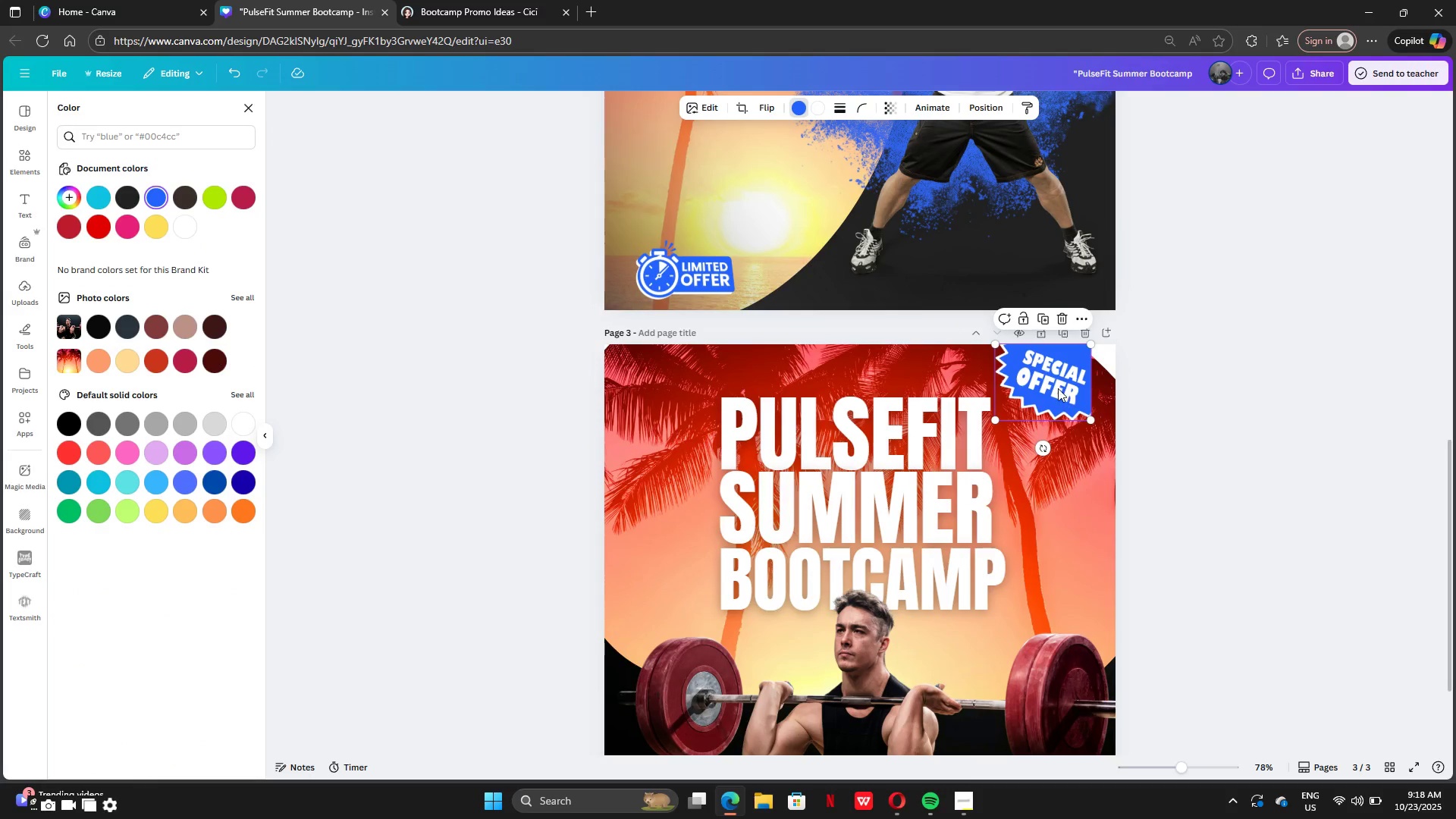 
left_click_drag(start_coordinate=[1058, 388], to_coordinate=[1084, 387])
 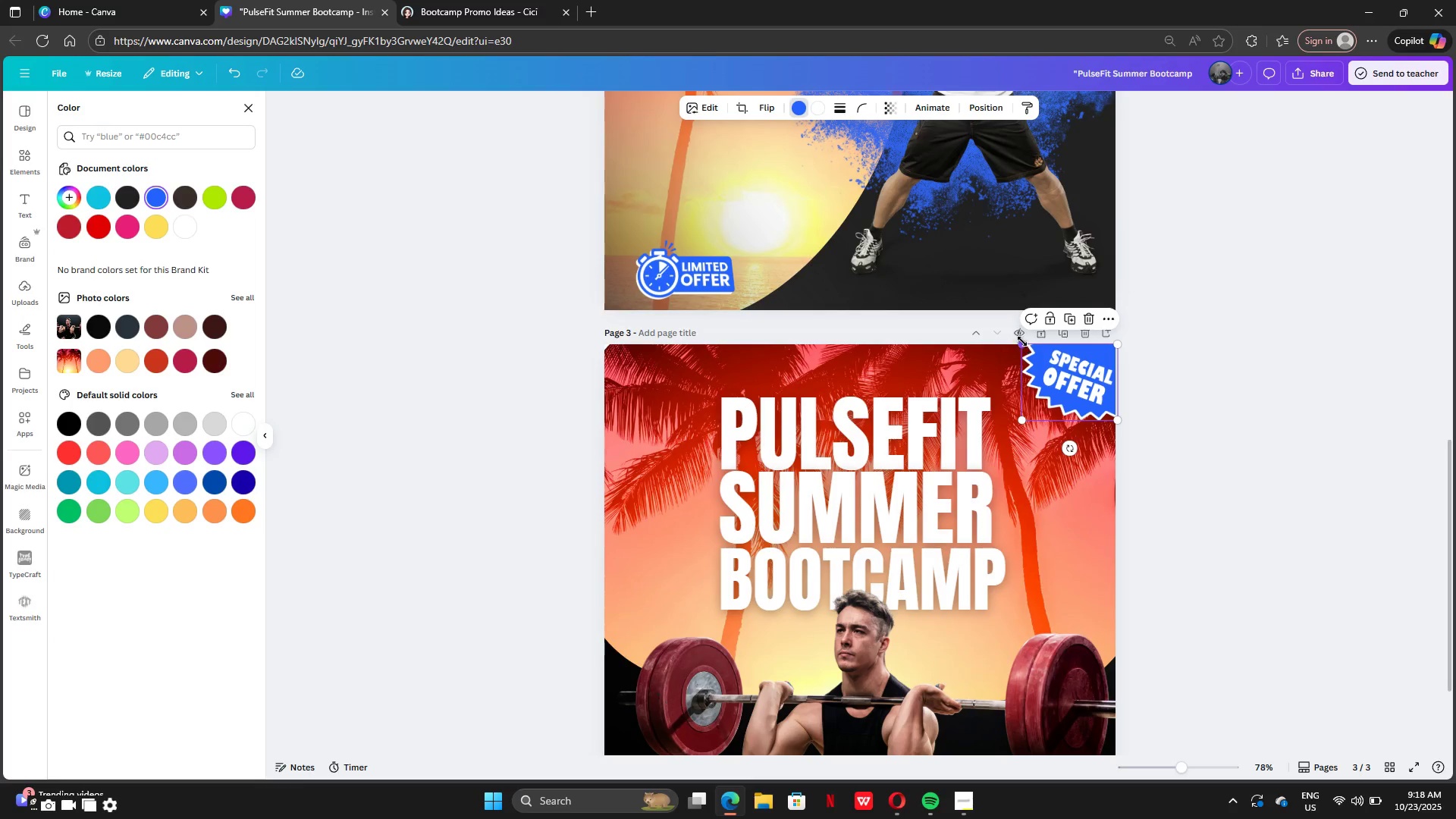 
left_click_drag(start_coordinate=[1021, 342], to_coordinate=[980, 320])
 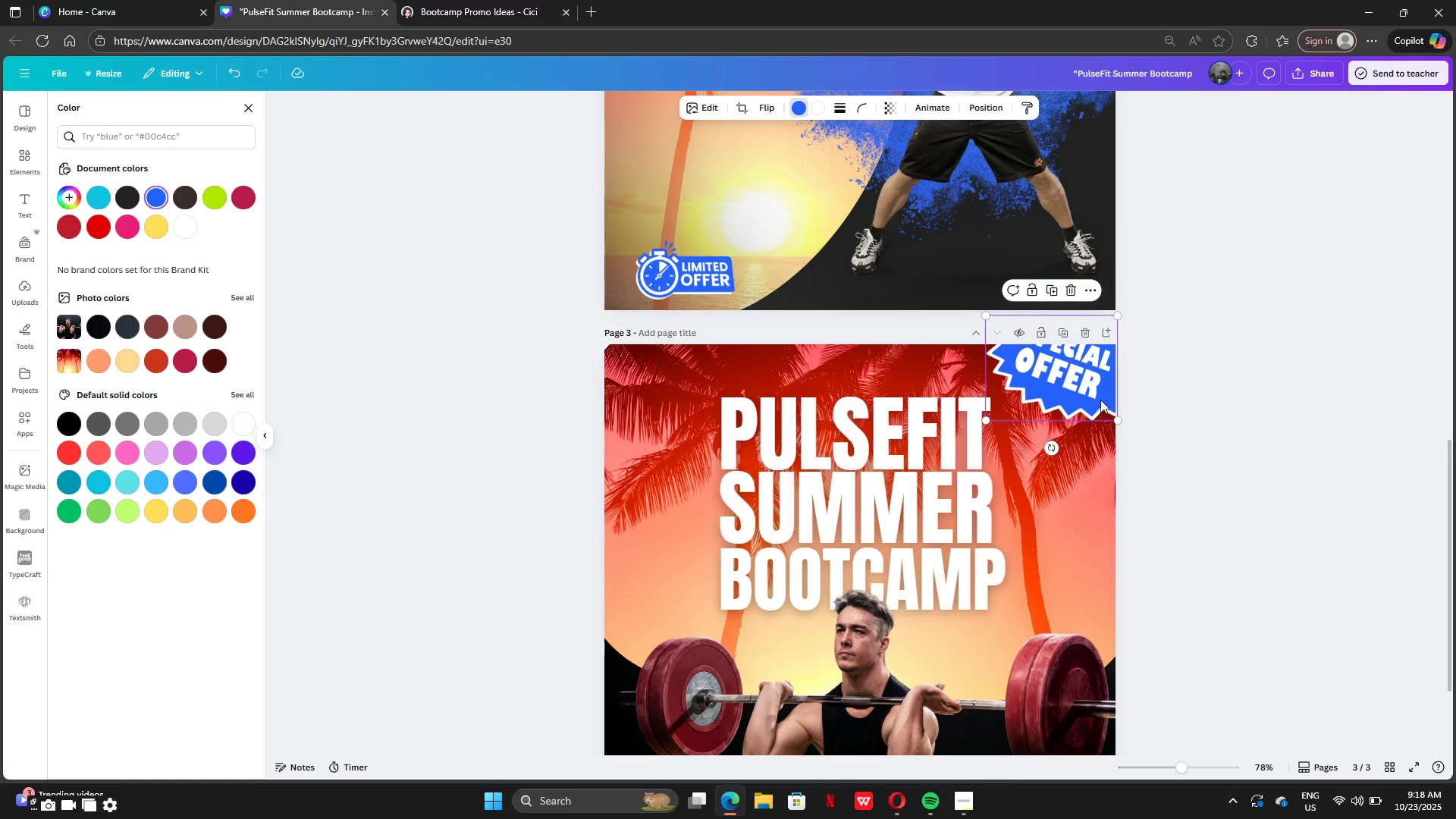 
left_click_drag(start_coordinate=[1098, 394], to_coordinate=[1100, 422])
 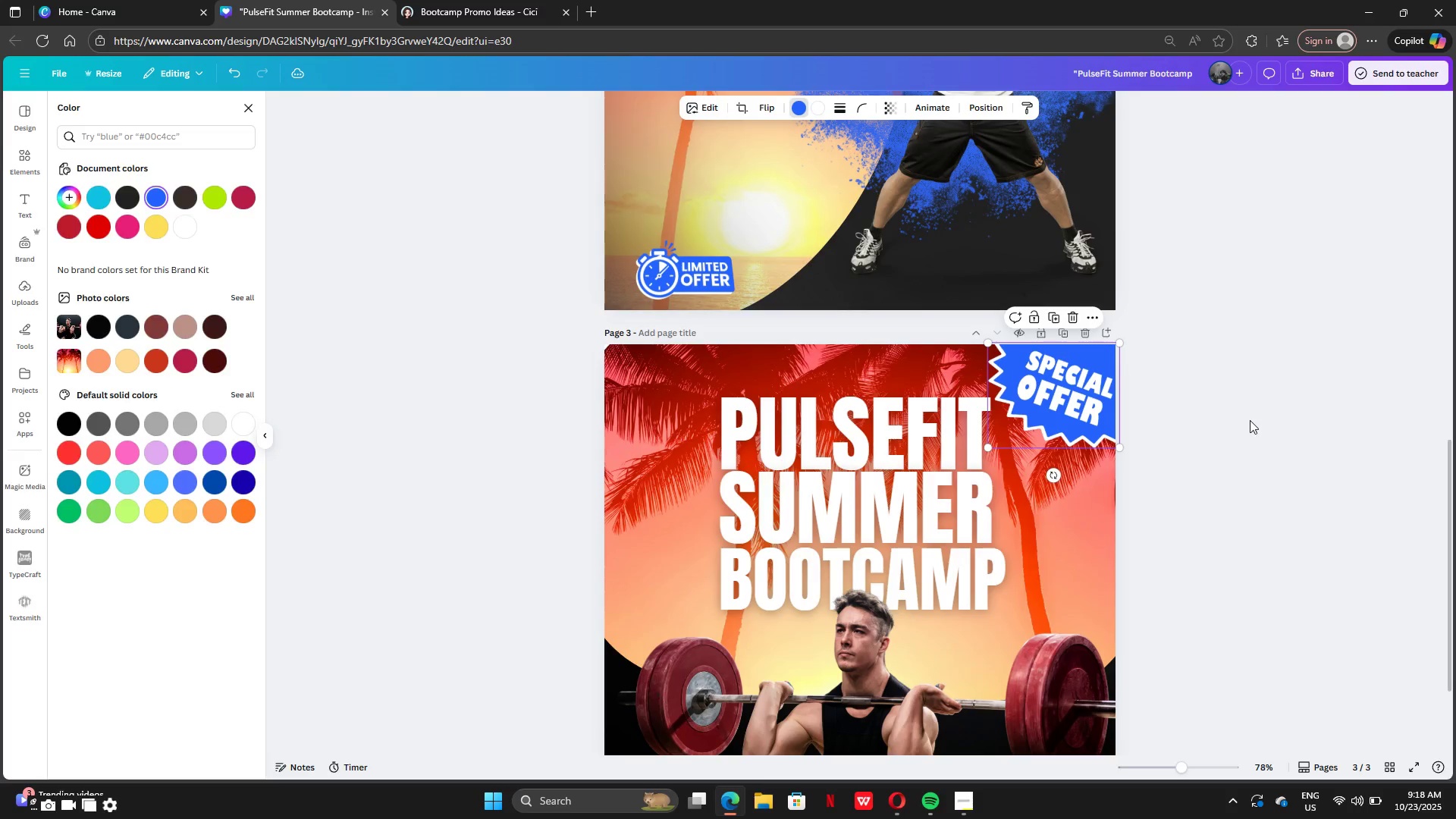 
left_click([1250, 420])
 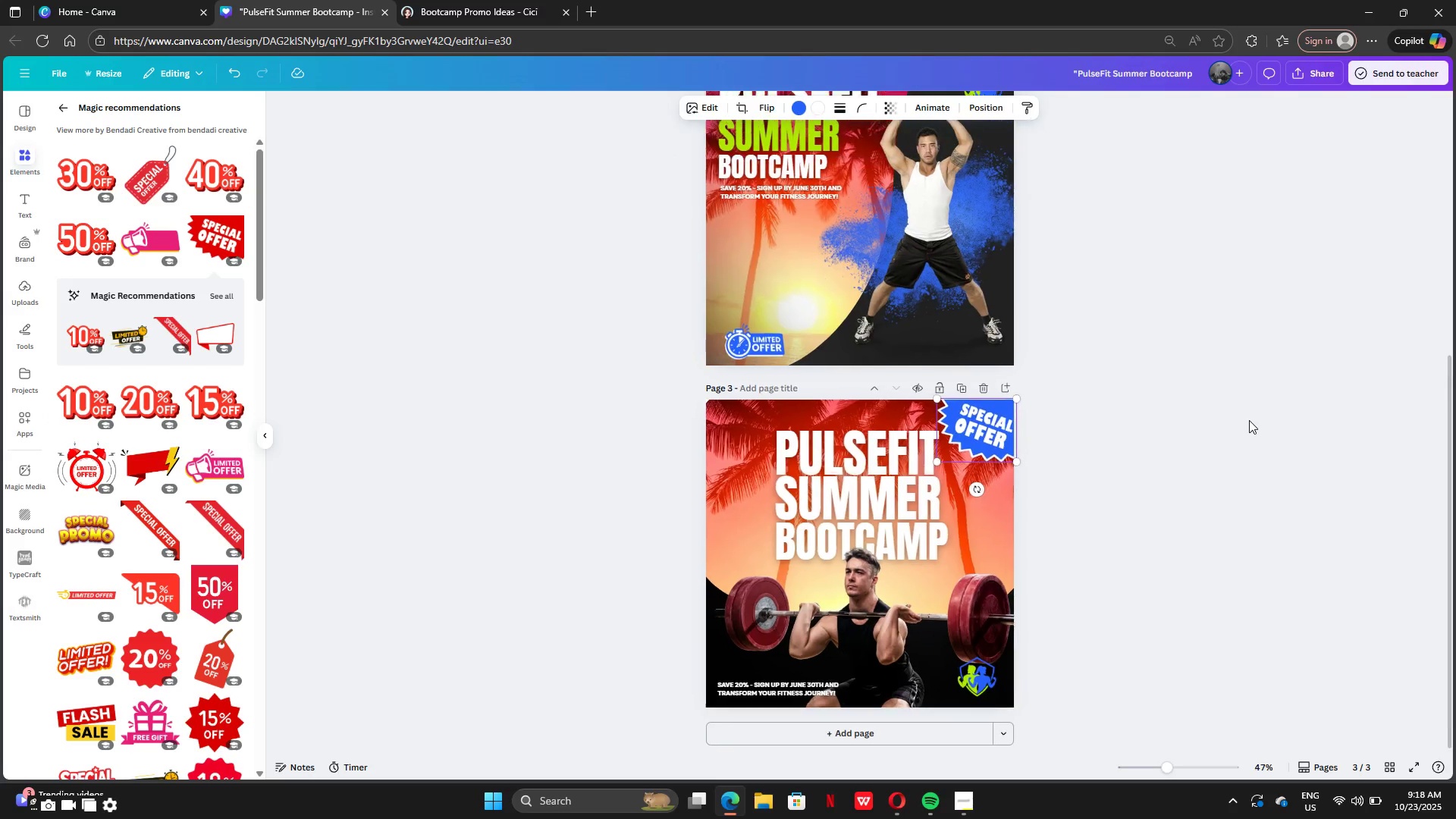 
left_click([1249, 420])
 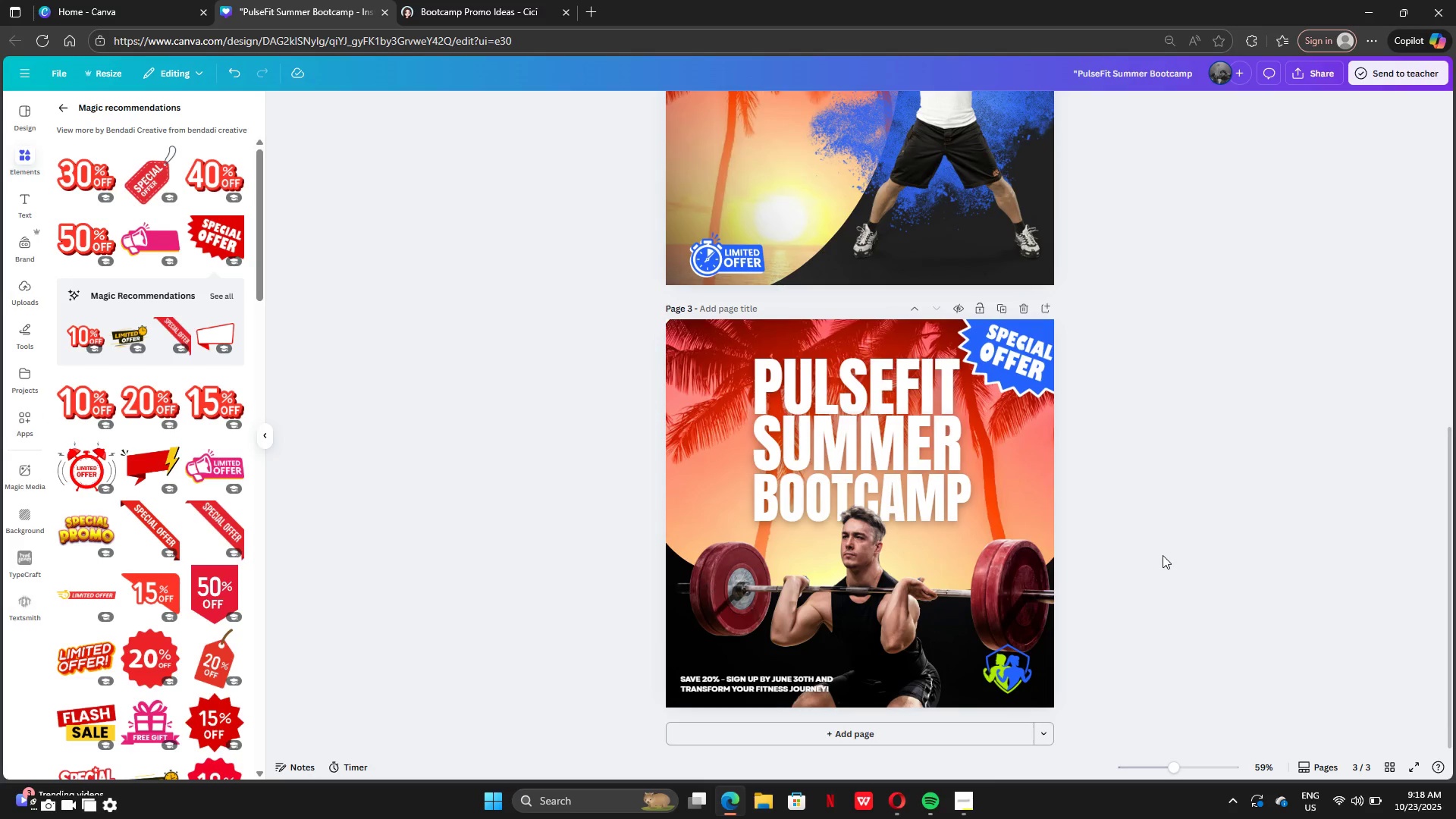 
wait(12.94)
 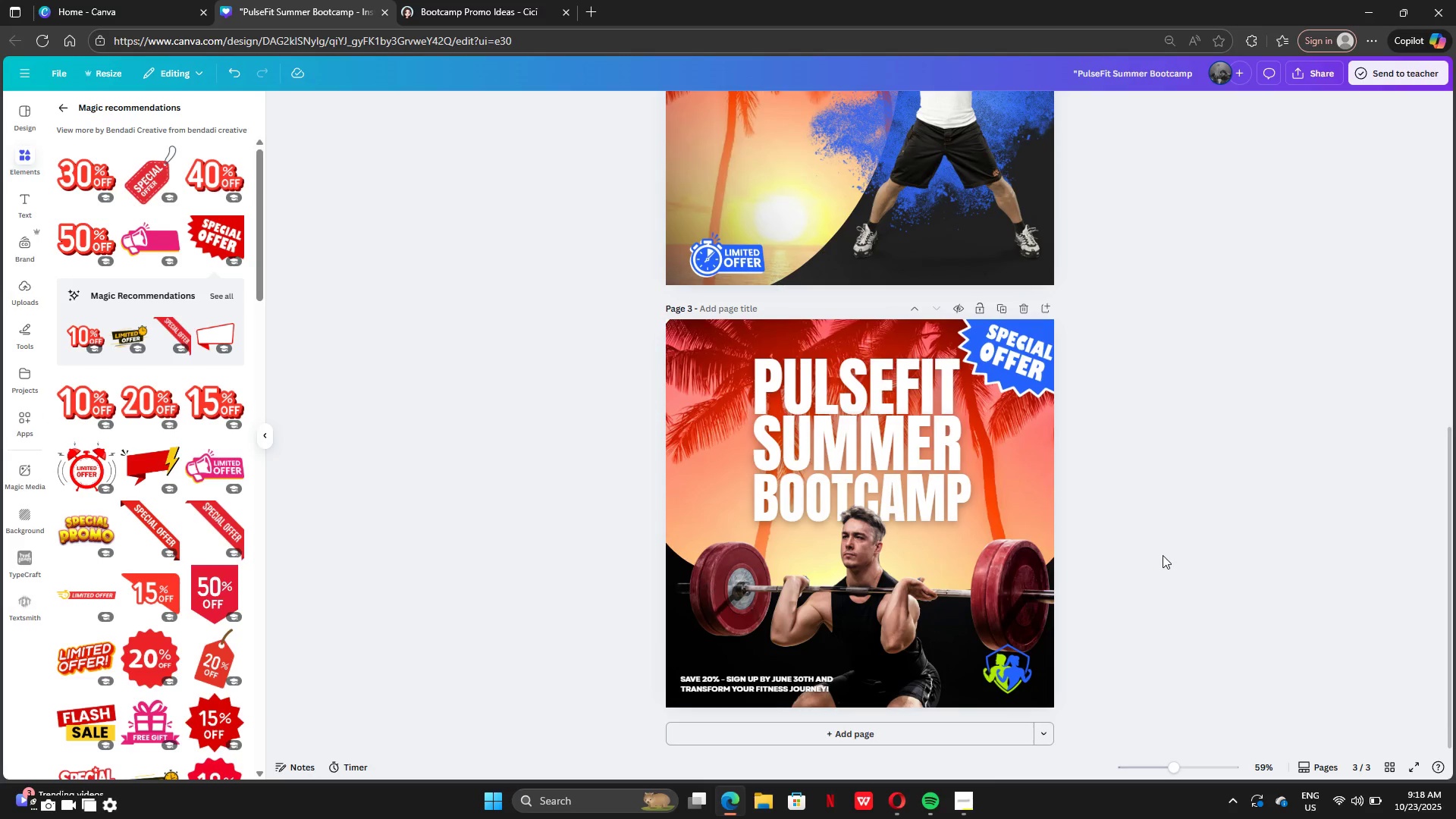 
left_click([959, 799])